 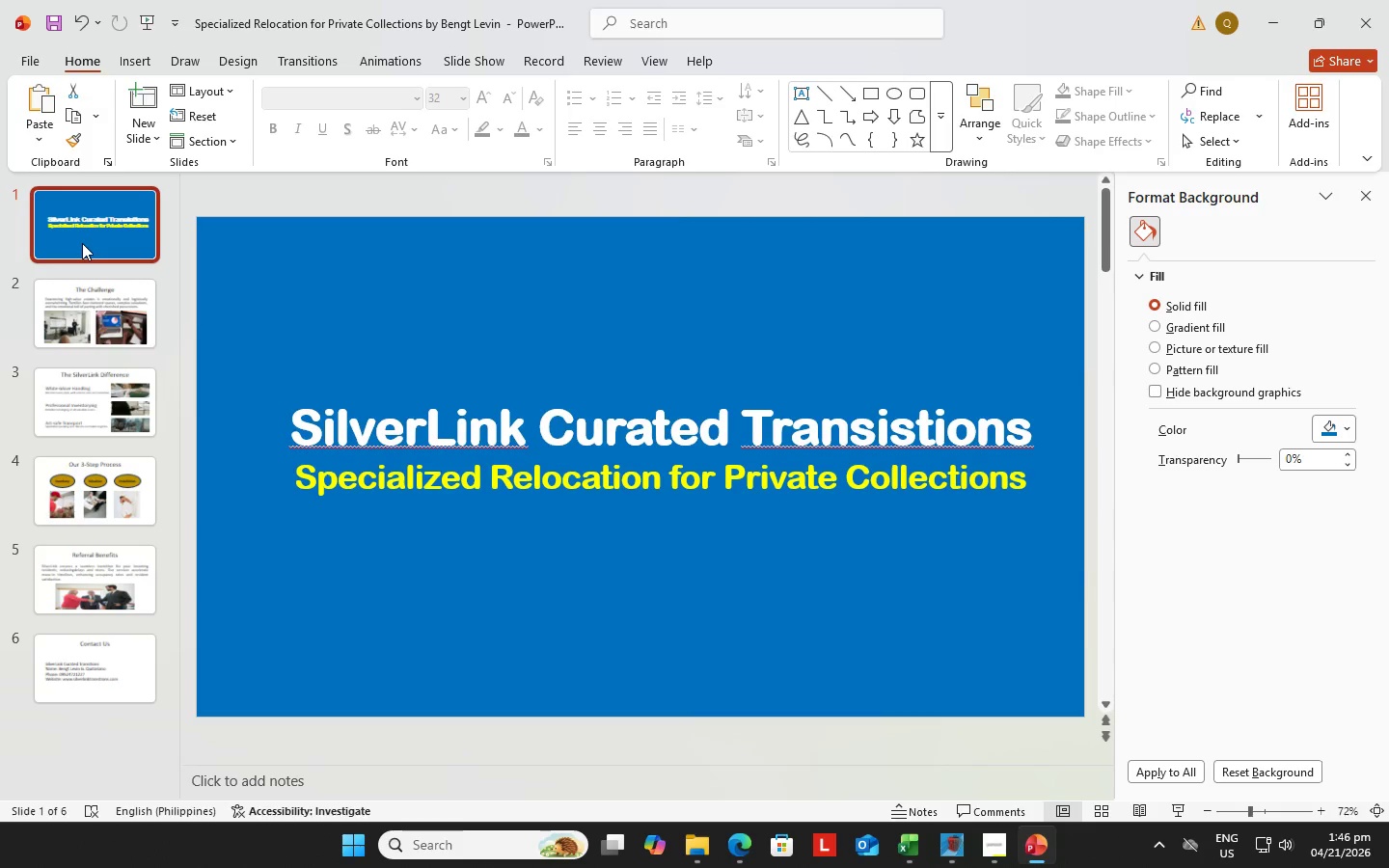 
left_click_drag(start_coordinate=[294, 418], to_coordinate=[917, 457])
 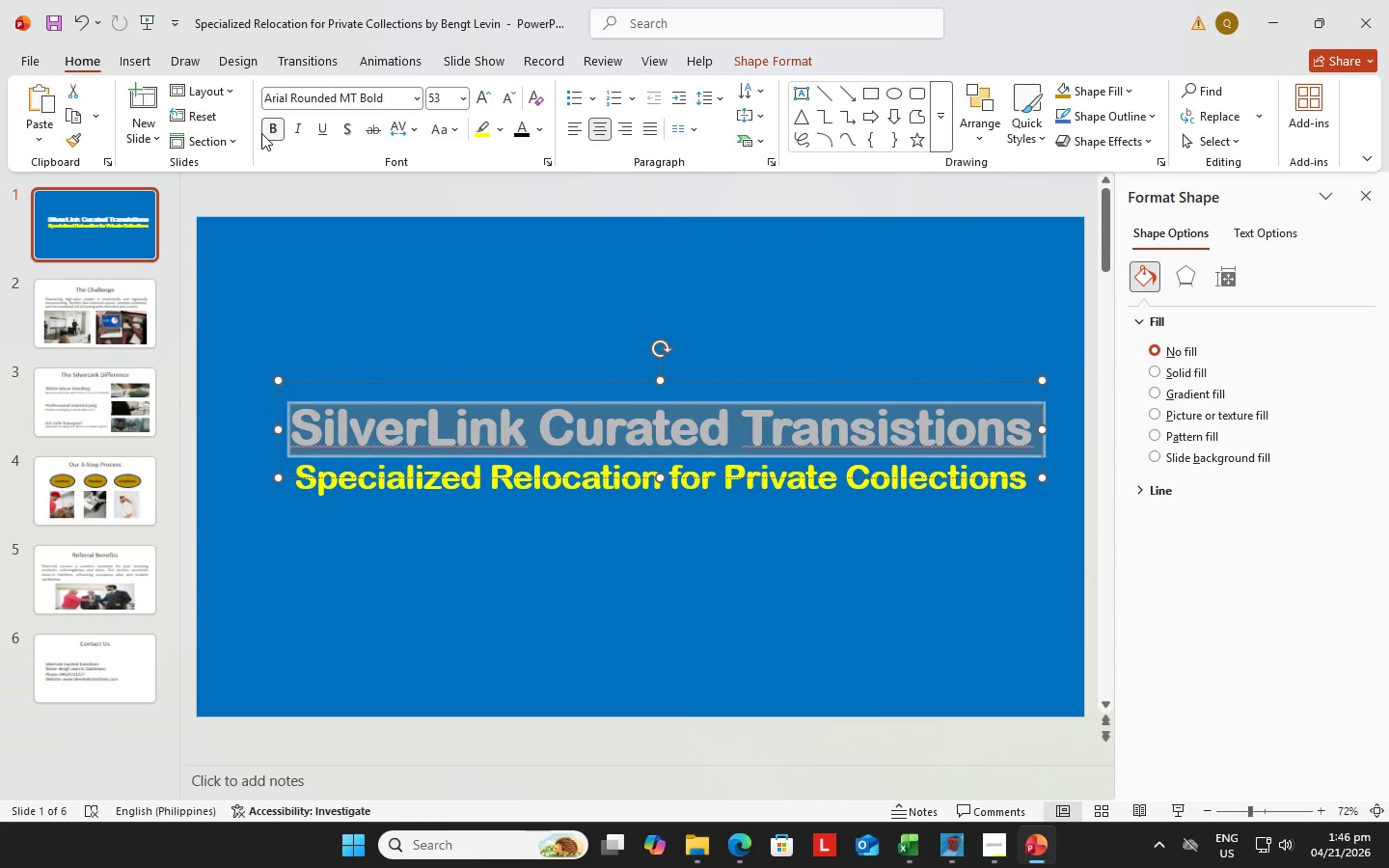 
left_click([264, 133])
 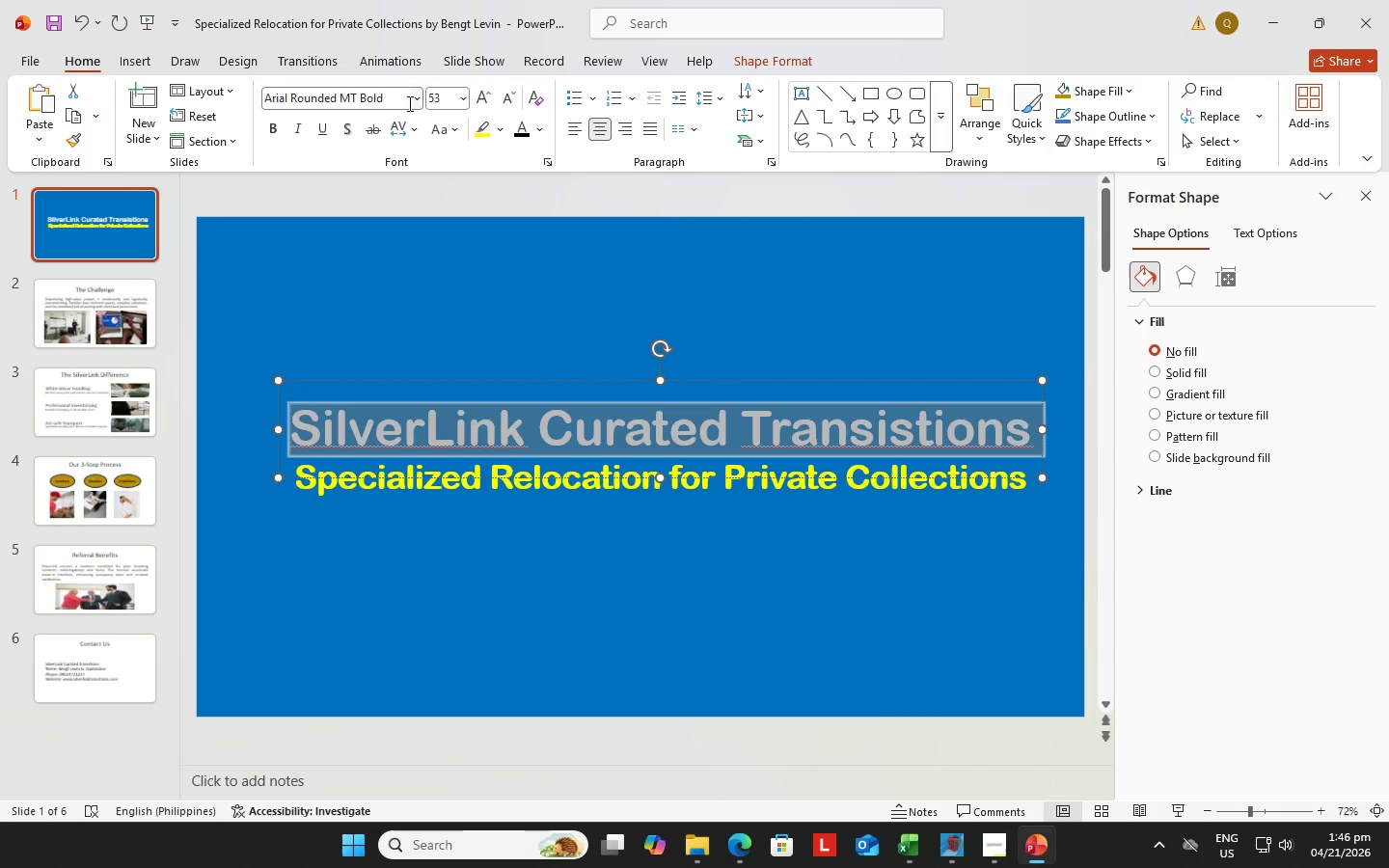 
left_click([415, 101])
 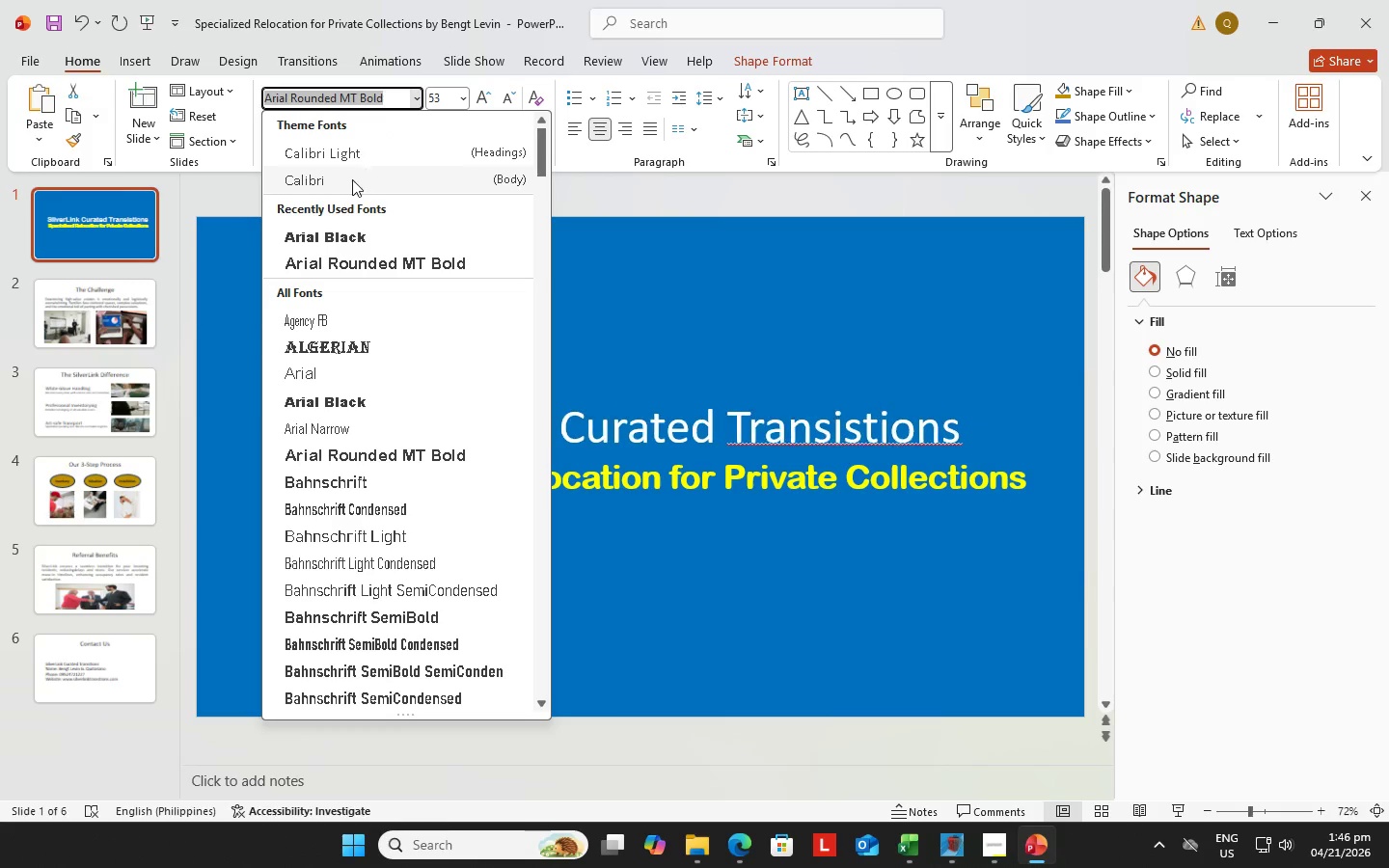 
left_click([352, 180])
 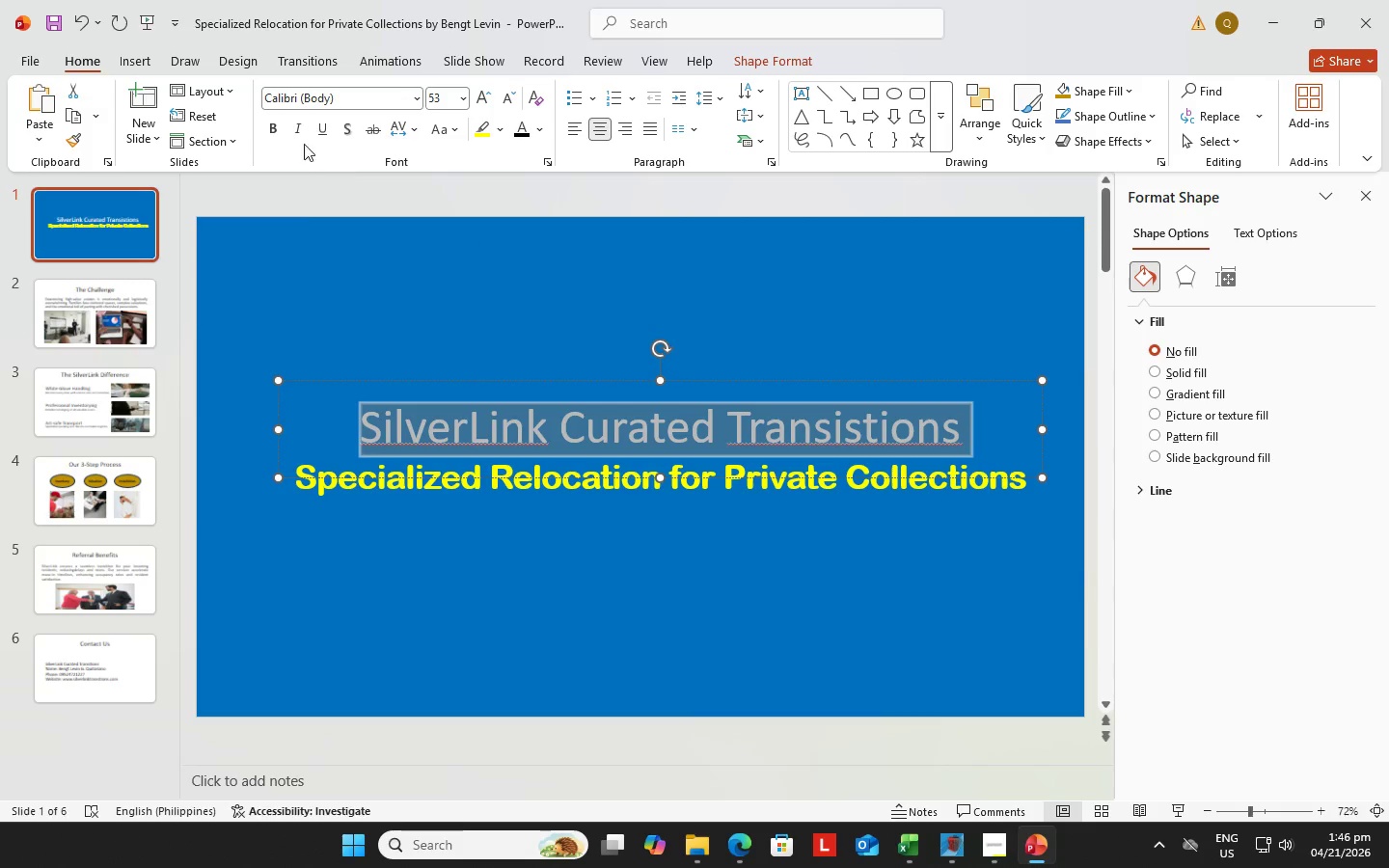 
left_click([275, 131])
 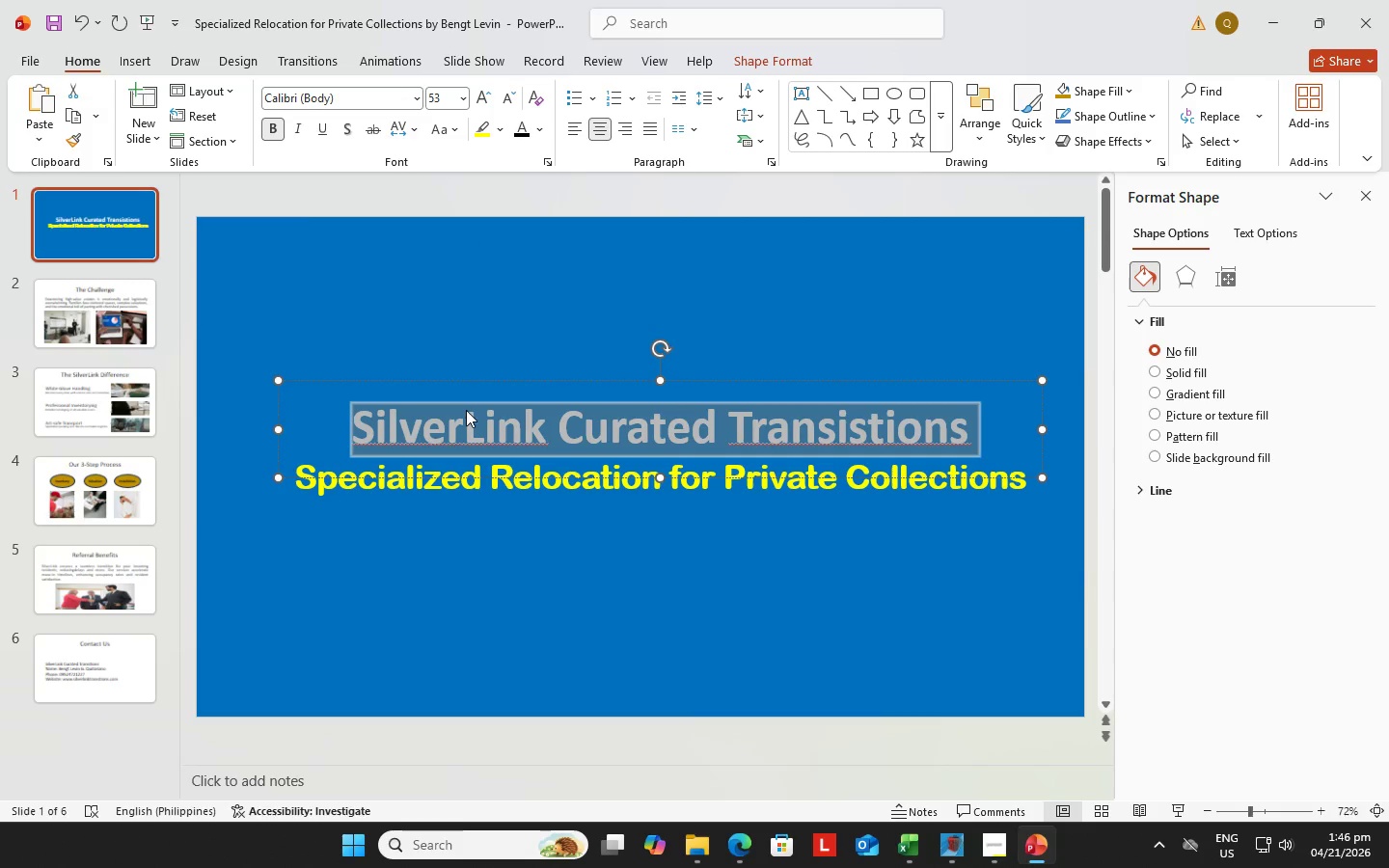 
left_click_drag(start_coordinate=[438, 385], to_coordinate=[414, 386])
 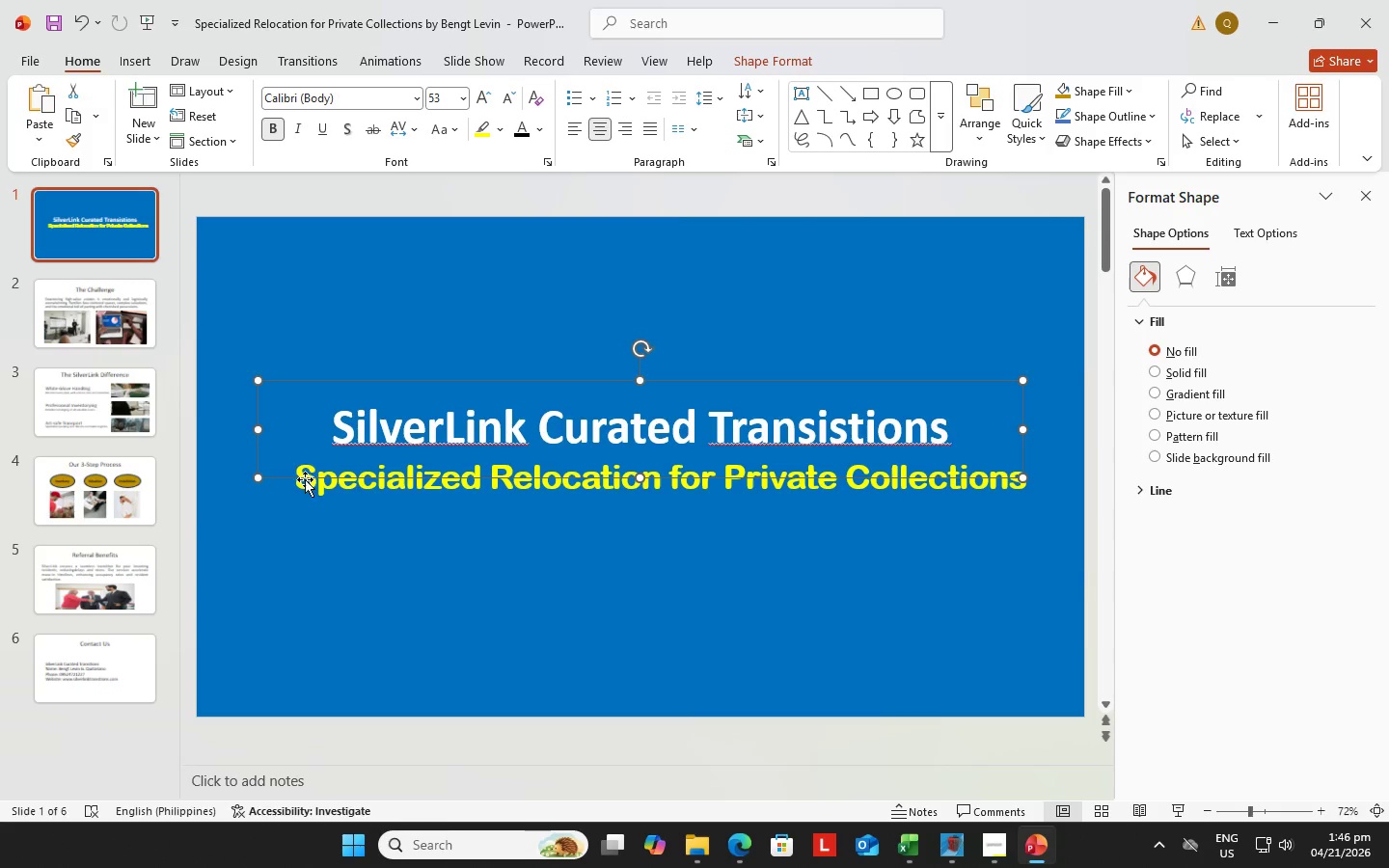 
left_click([305, 479])
 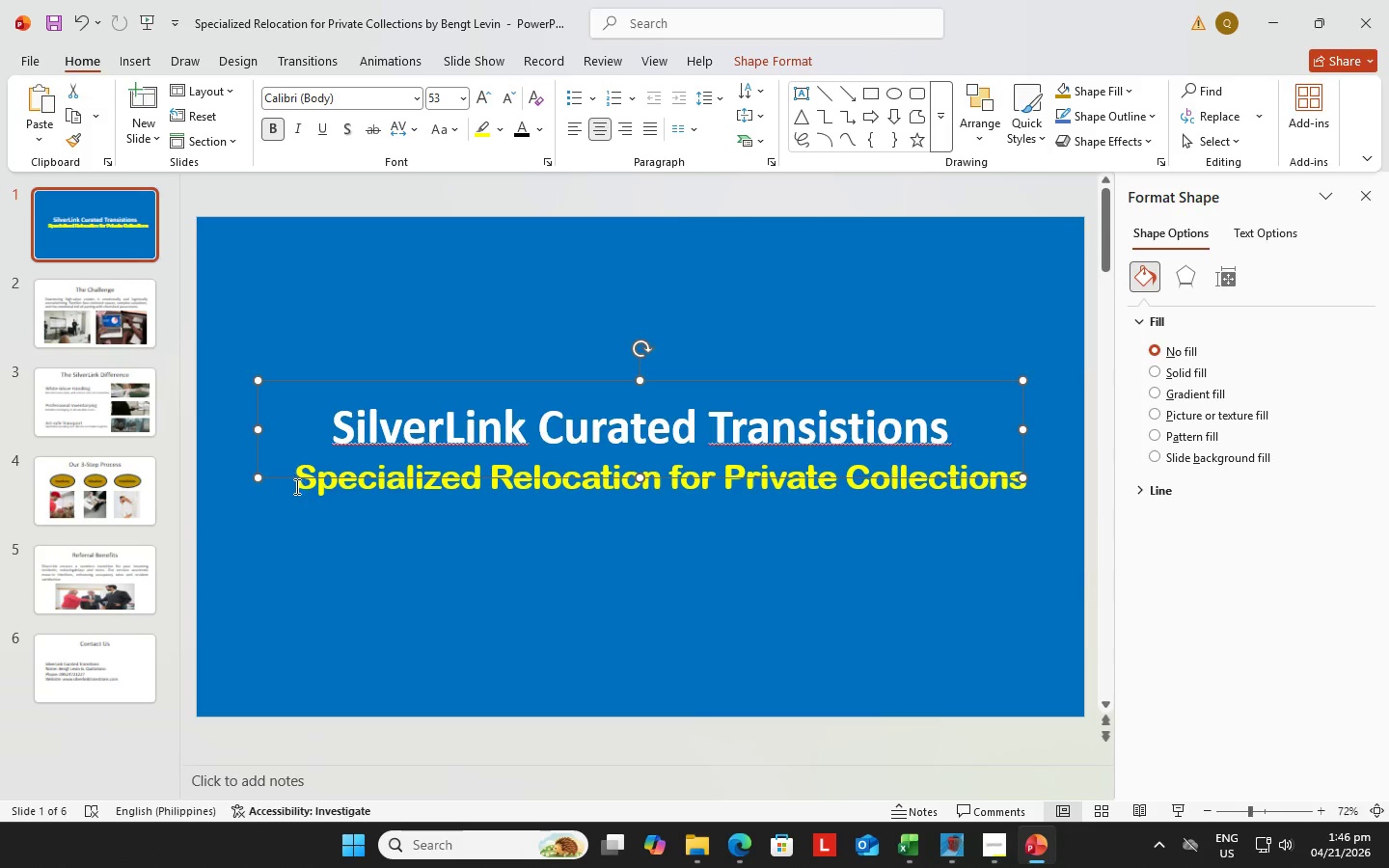 
left_click([296, 488])
 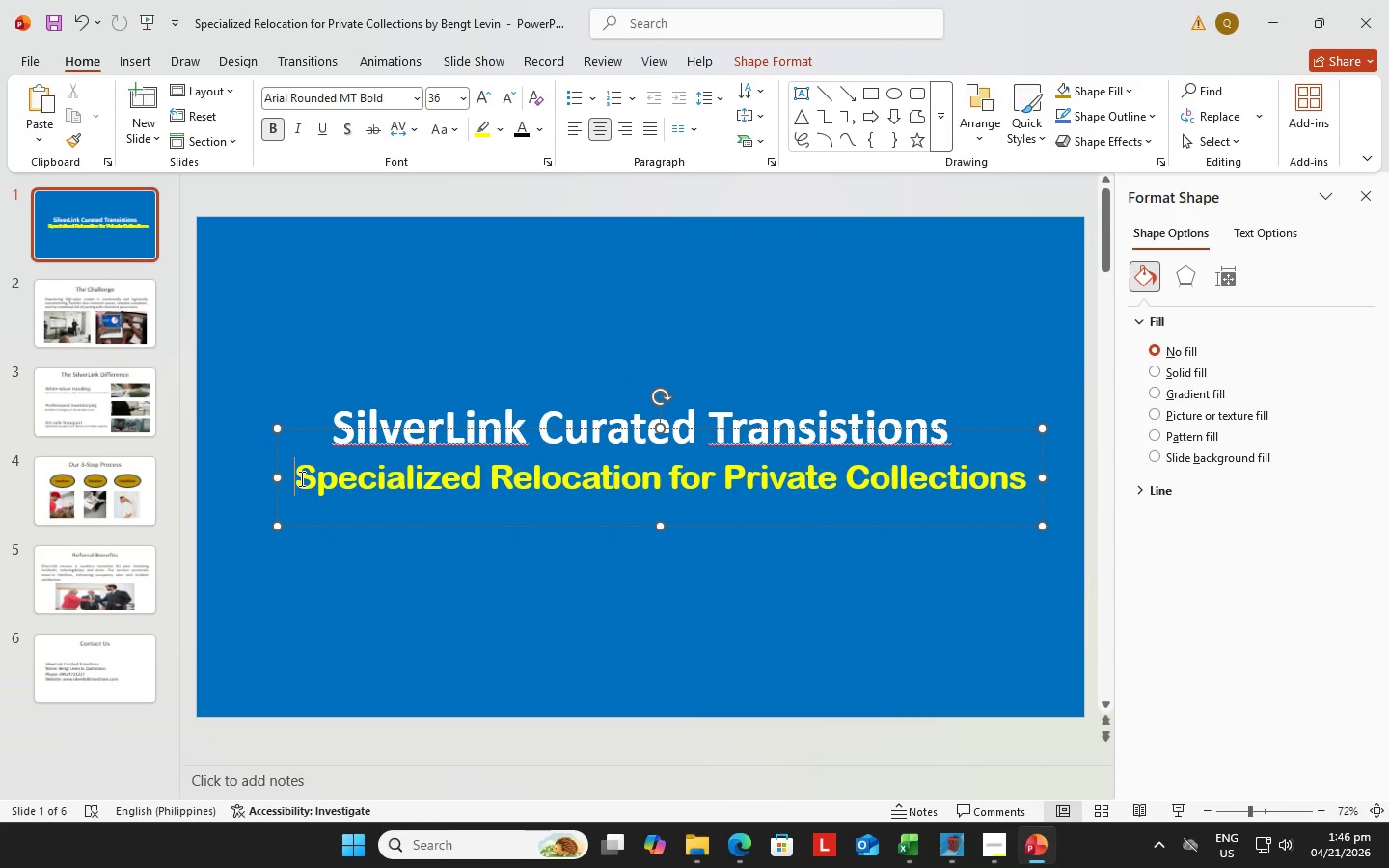 
left_click_drag(start_coordinate=[300, 478], to_coordinate=[959, 479])
 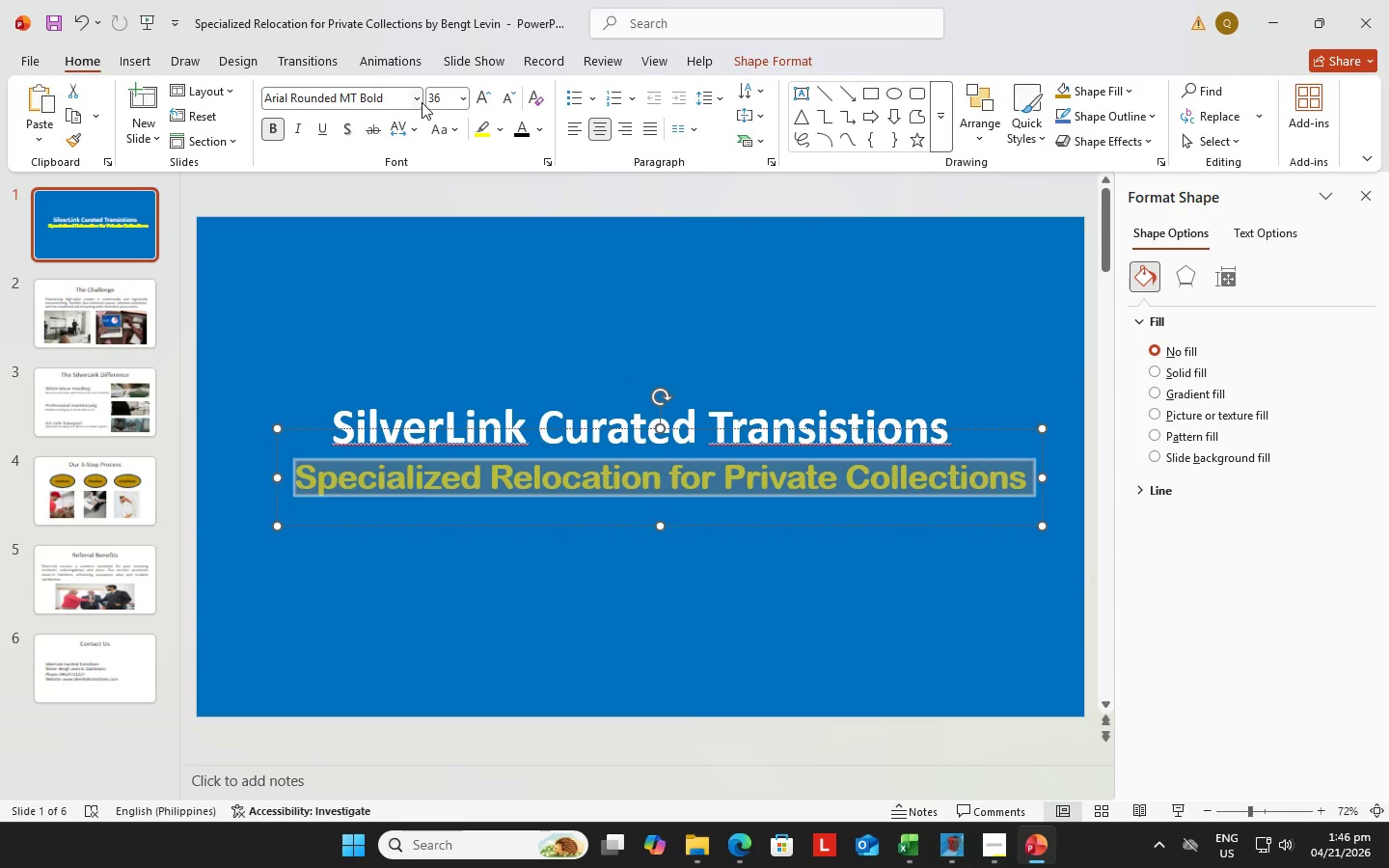 
left_click([417, 98])
 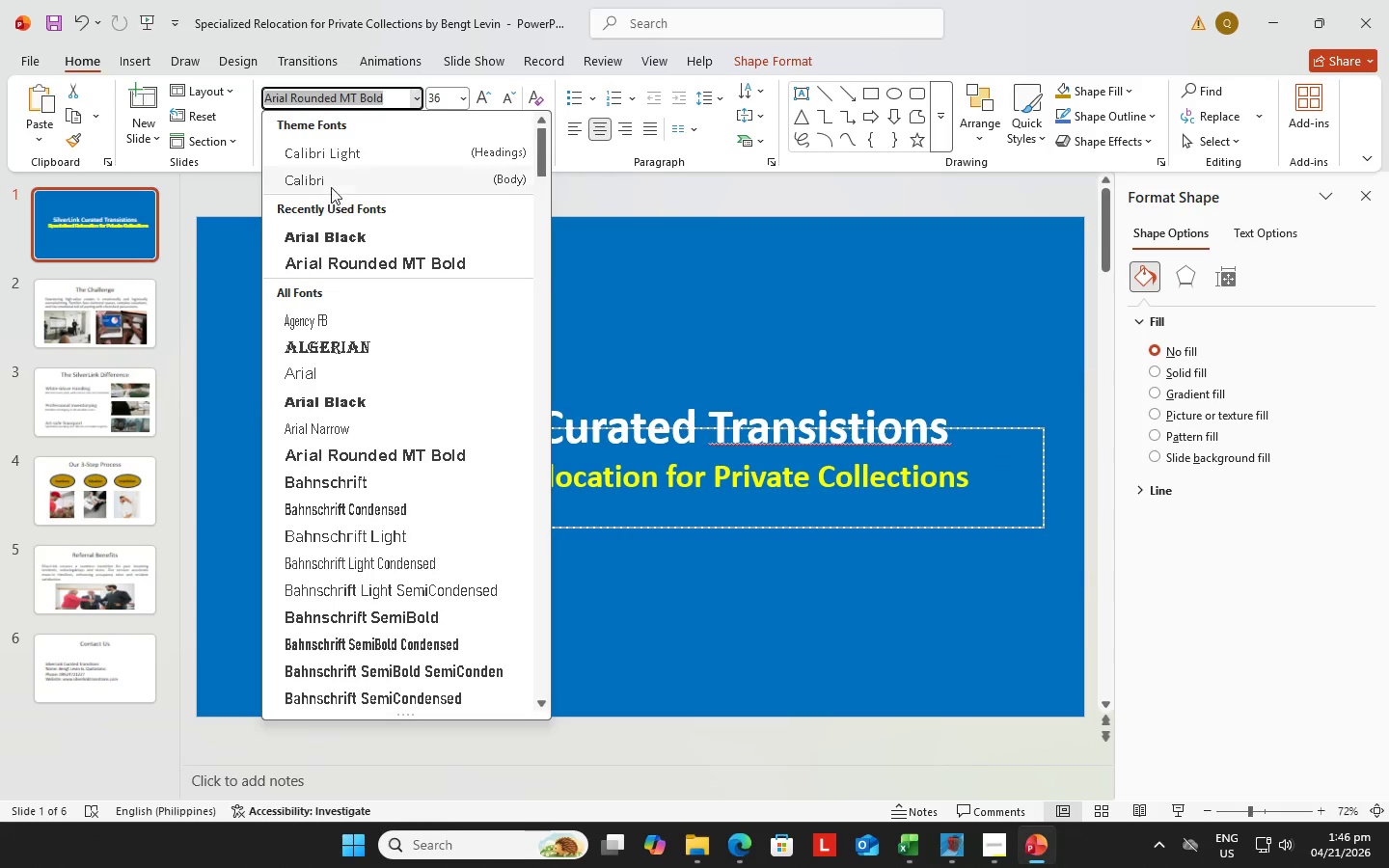 
left_click([334, 180])
 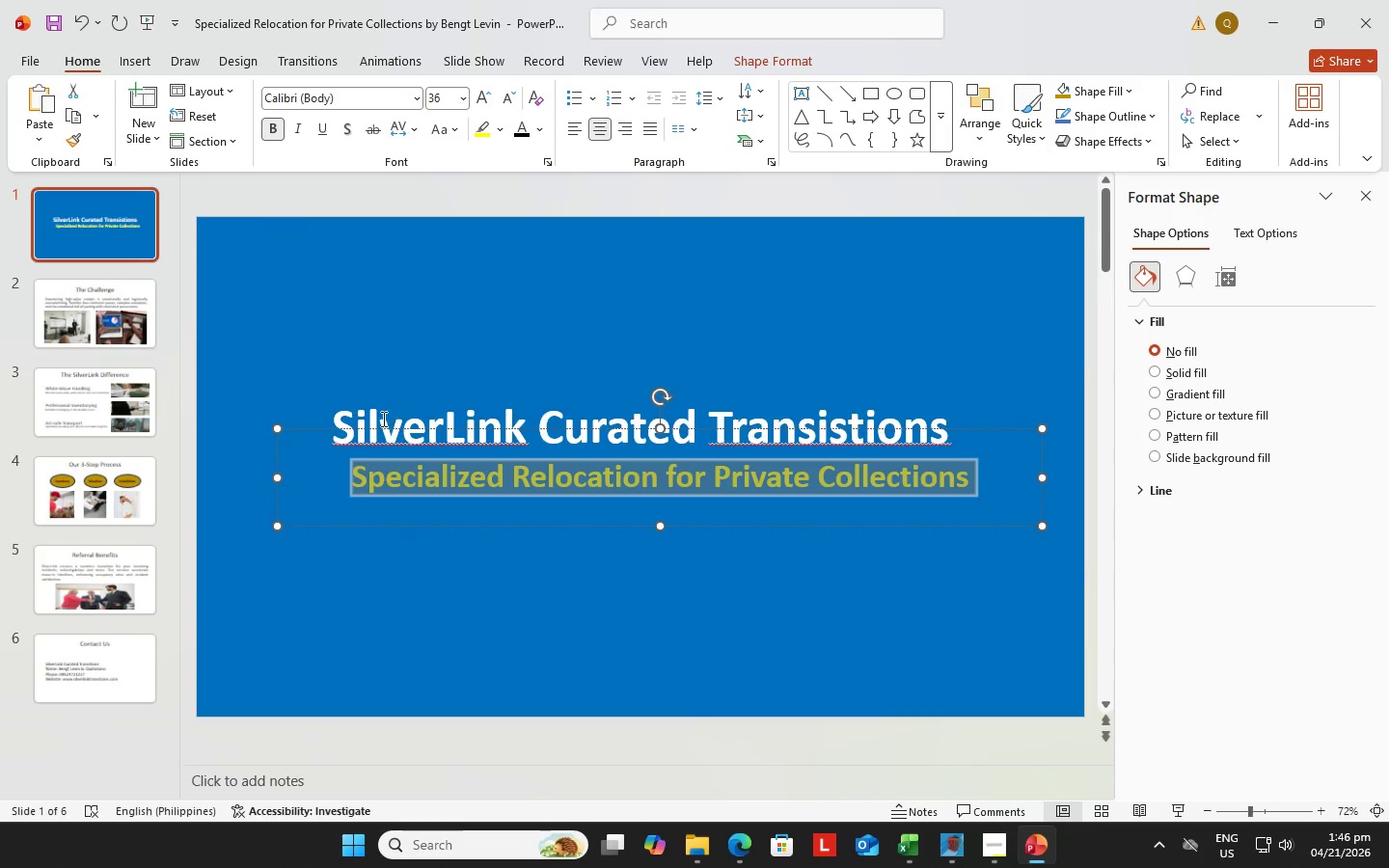 
left_click([400, 384])
 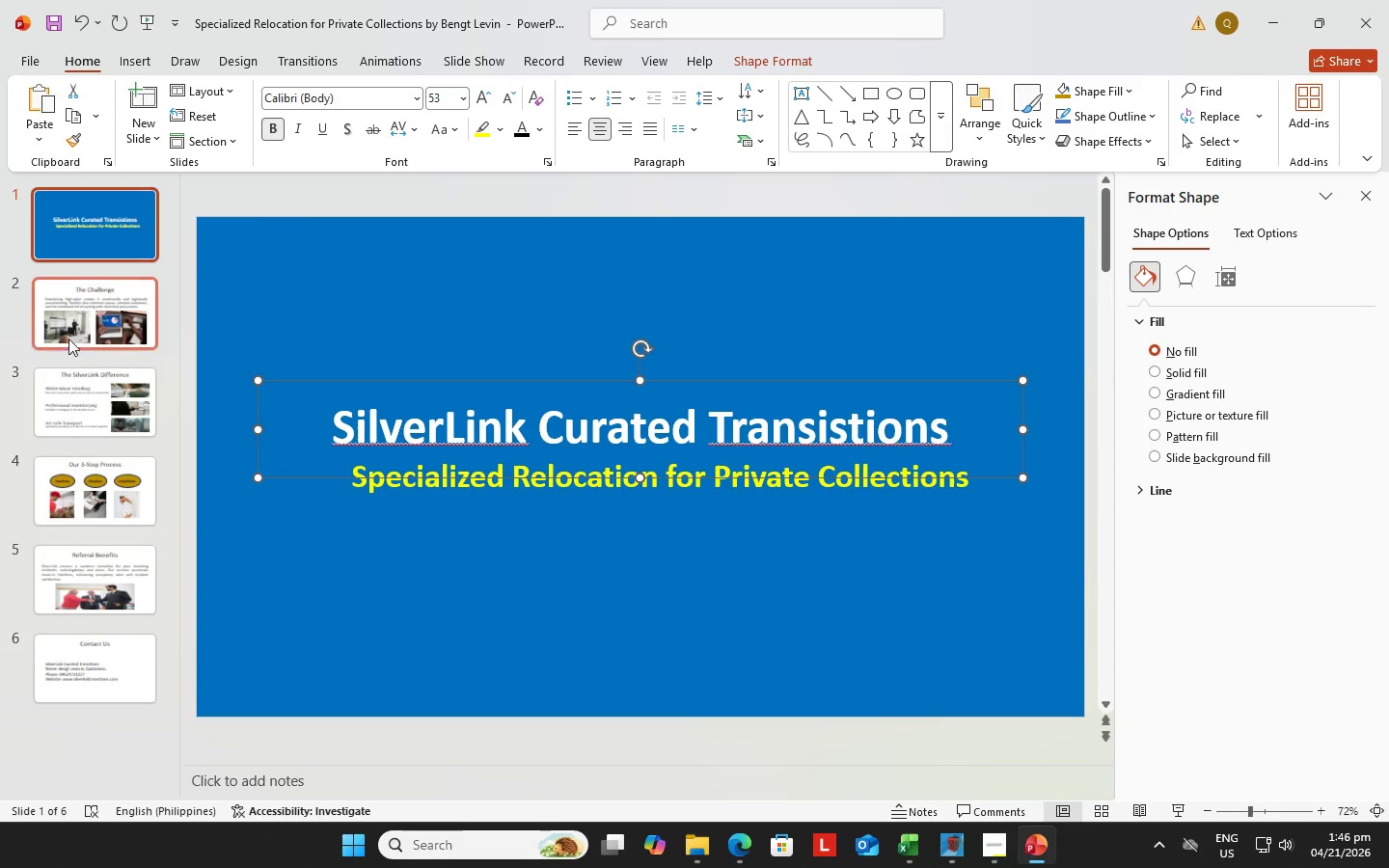 
left_click([70, 315])
 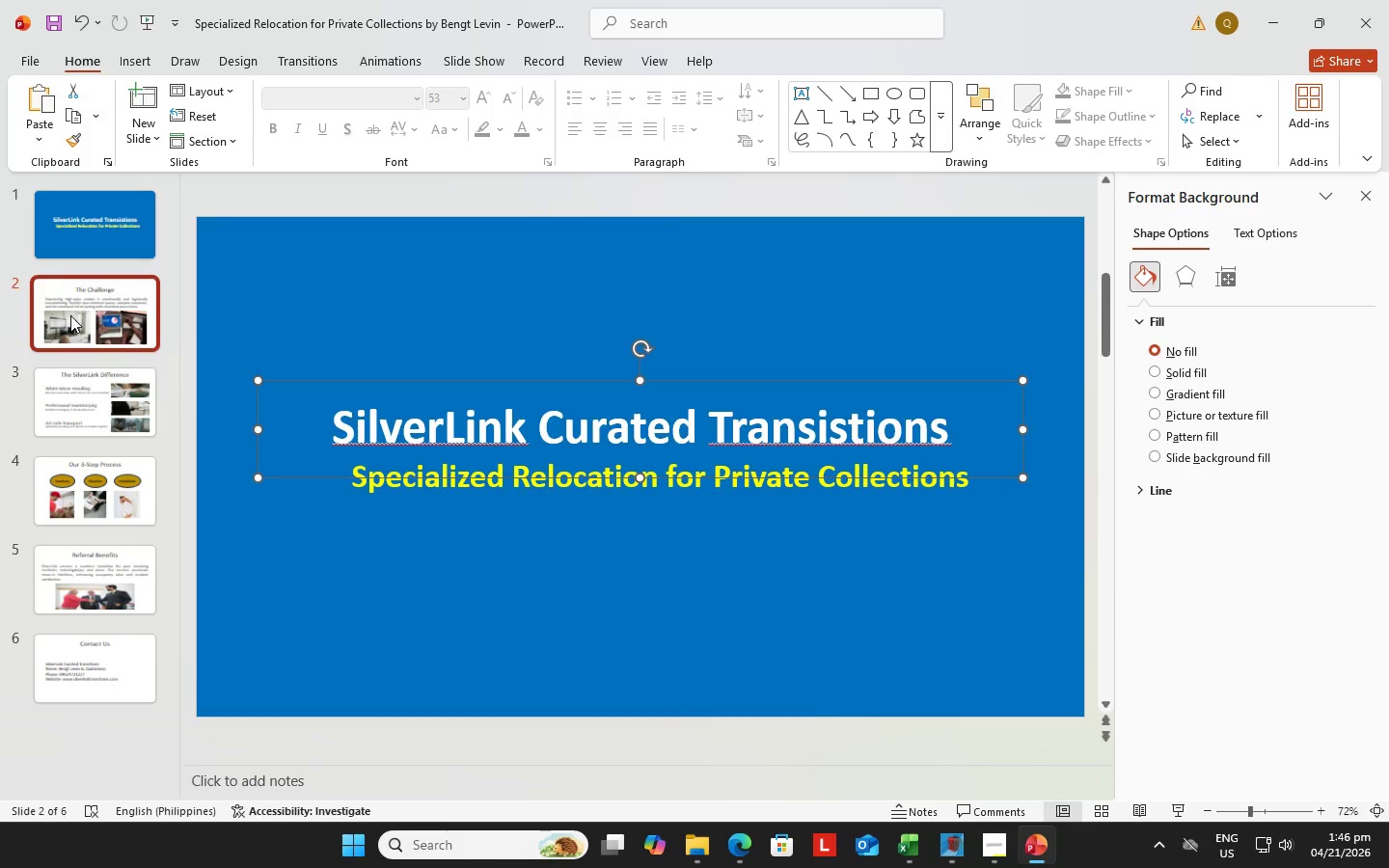 
left_click([70, 315])
 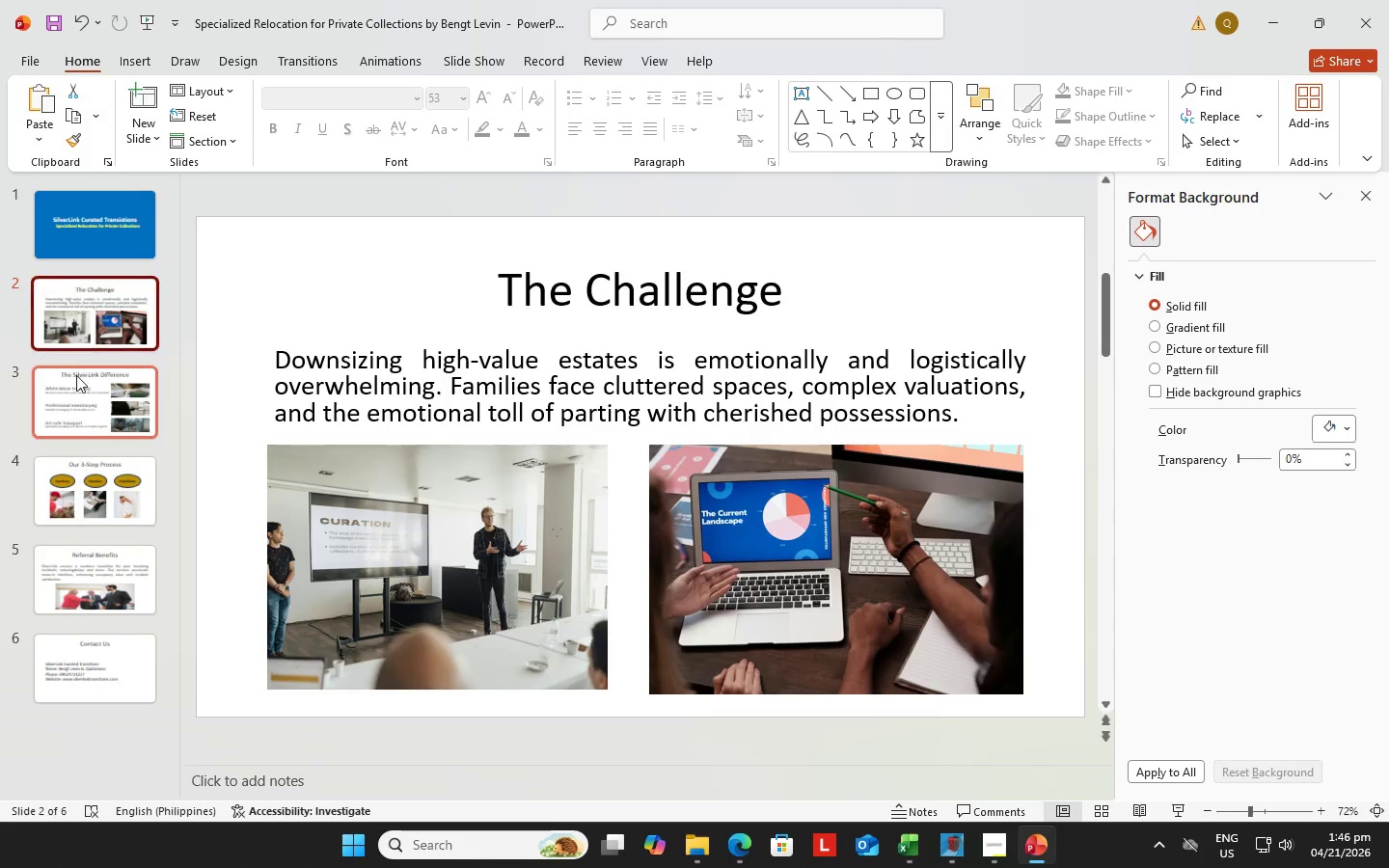 
left_click([75, 390])
 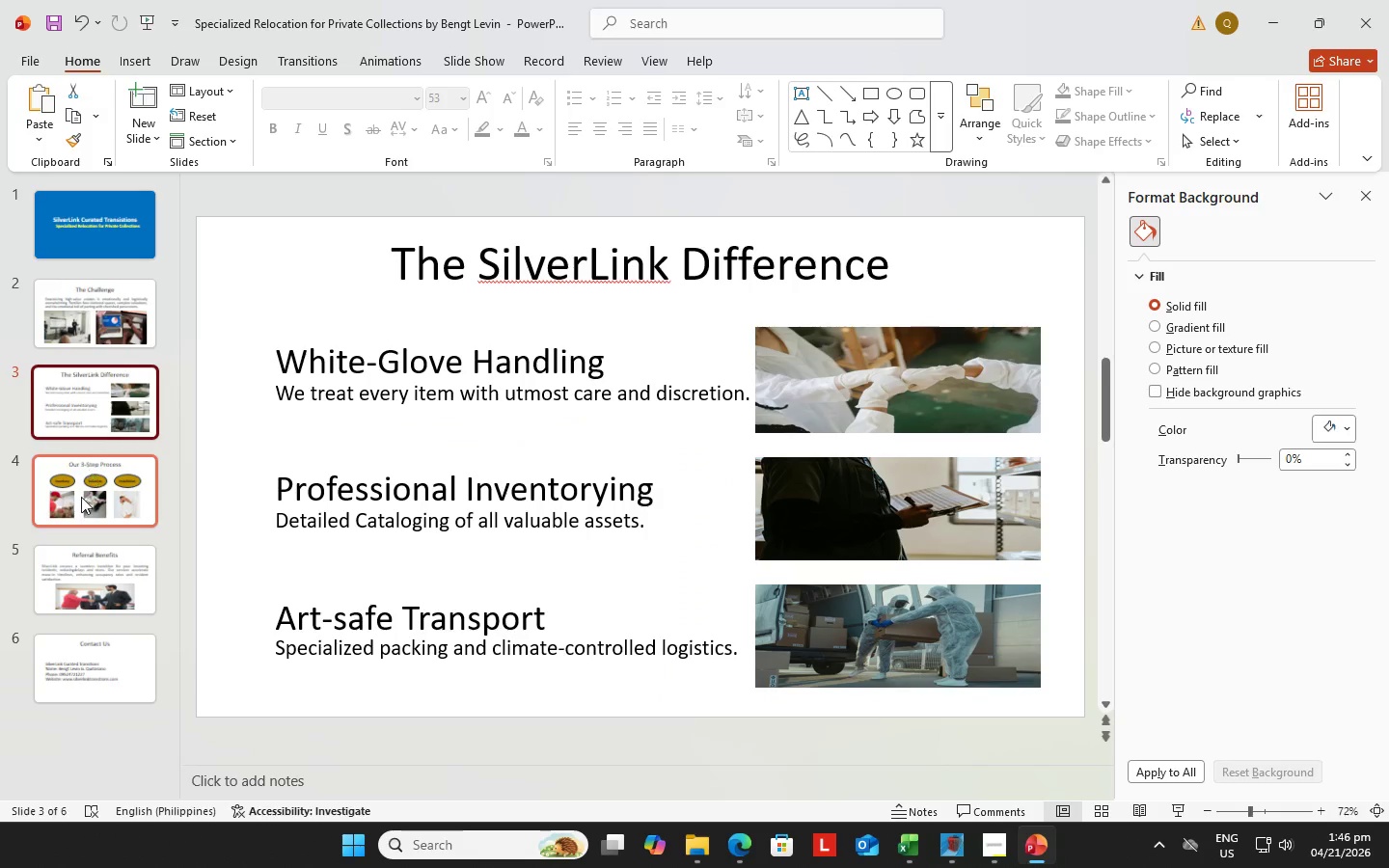 
left_click([80, 500])
 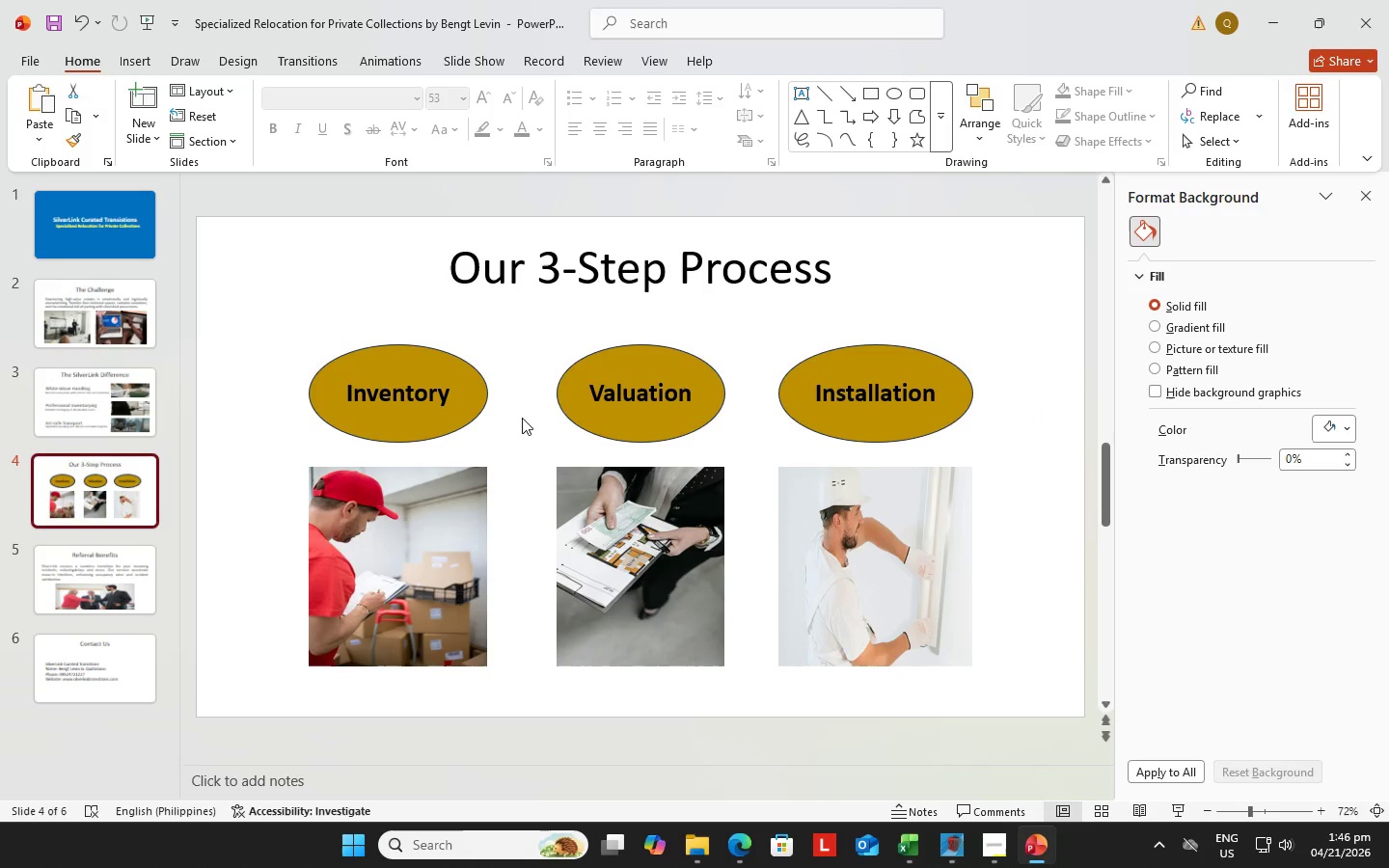 
left_click([602, 395])
 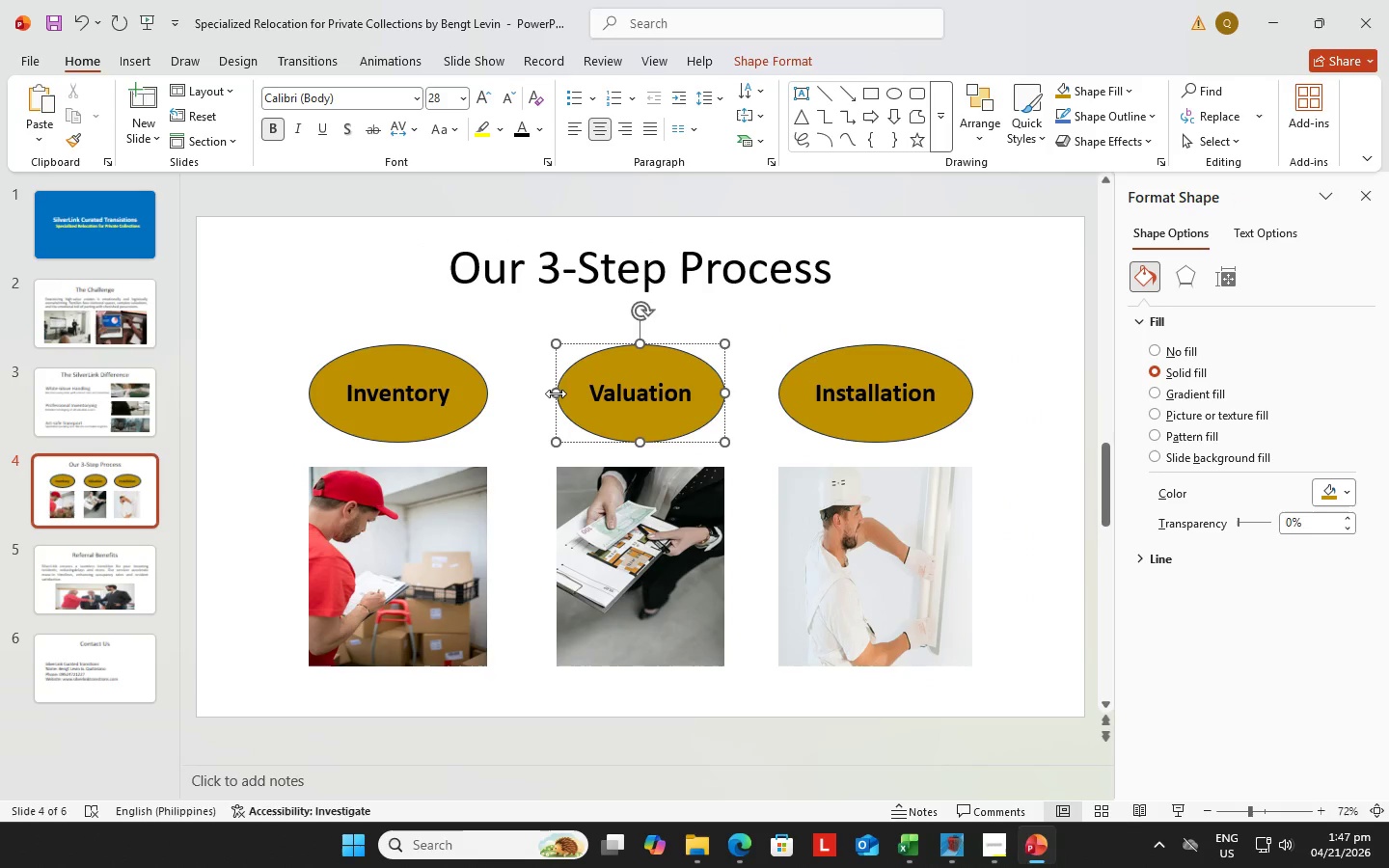 
left_click_drag(start_coordinate=[556, 393], to_coordinate=[539, 392])
 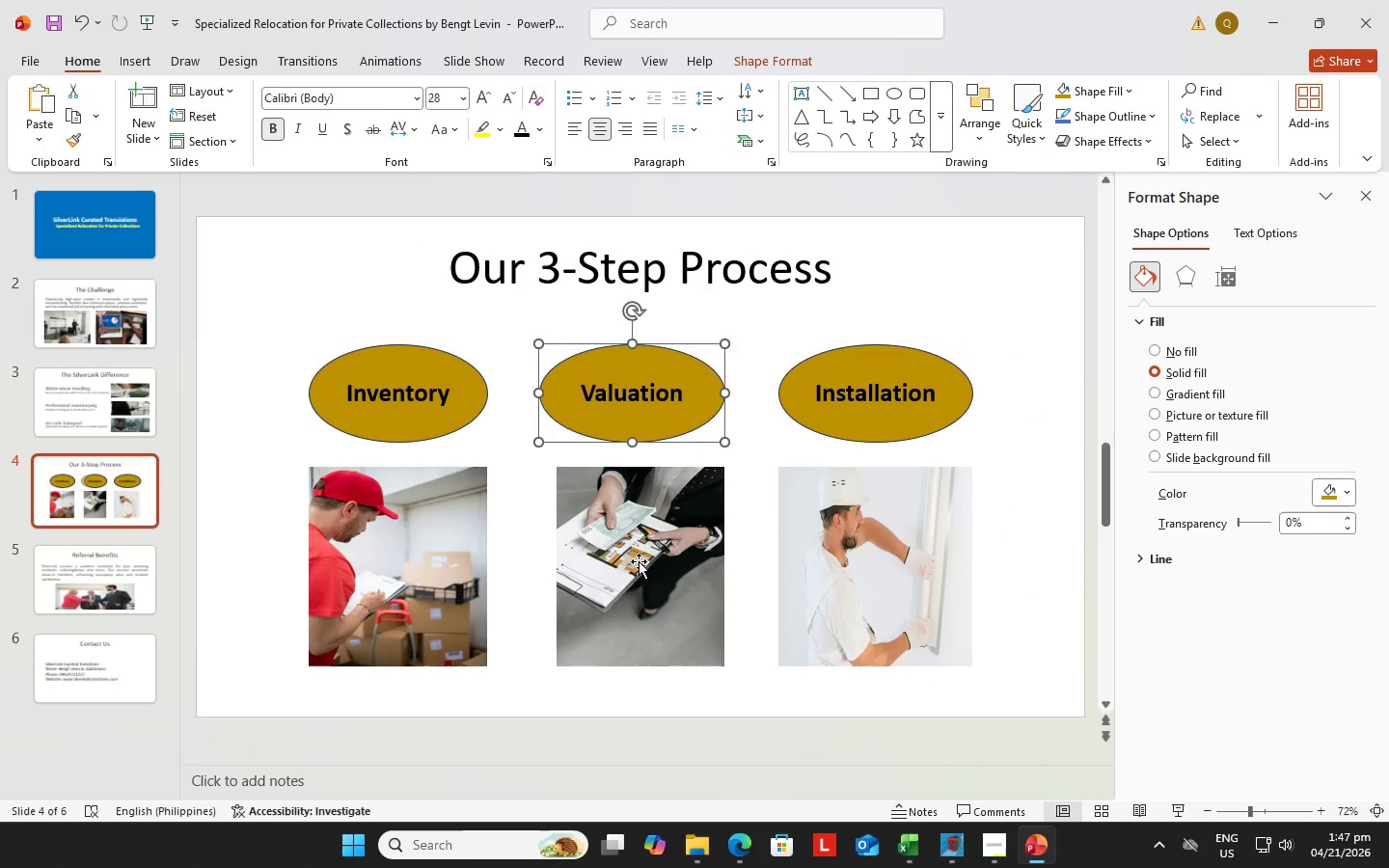 
left_click([639, 561])
 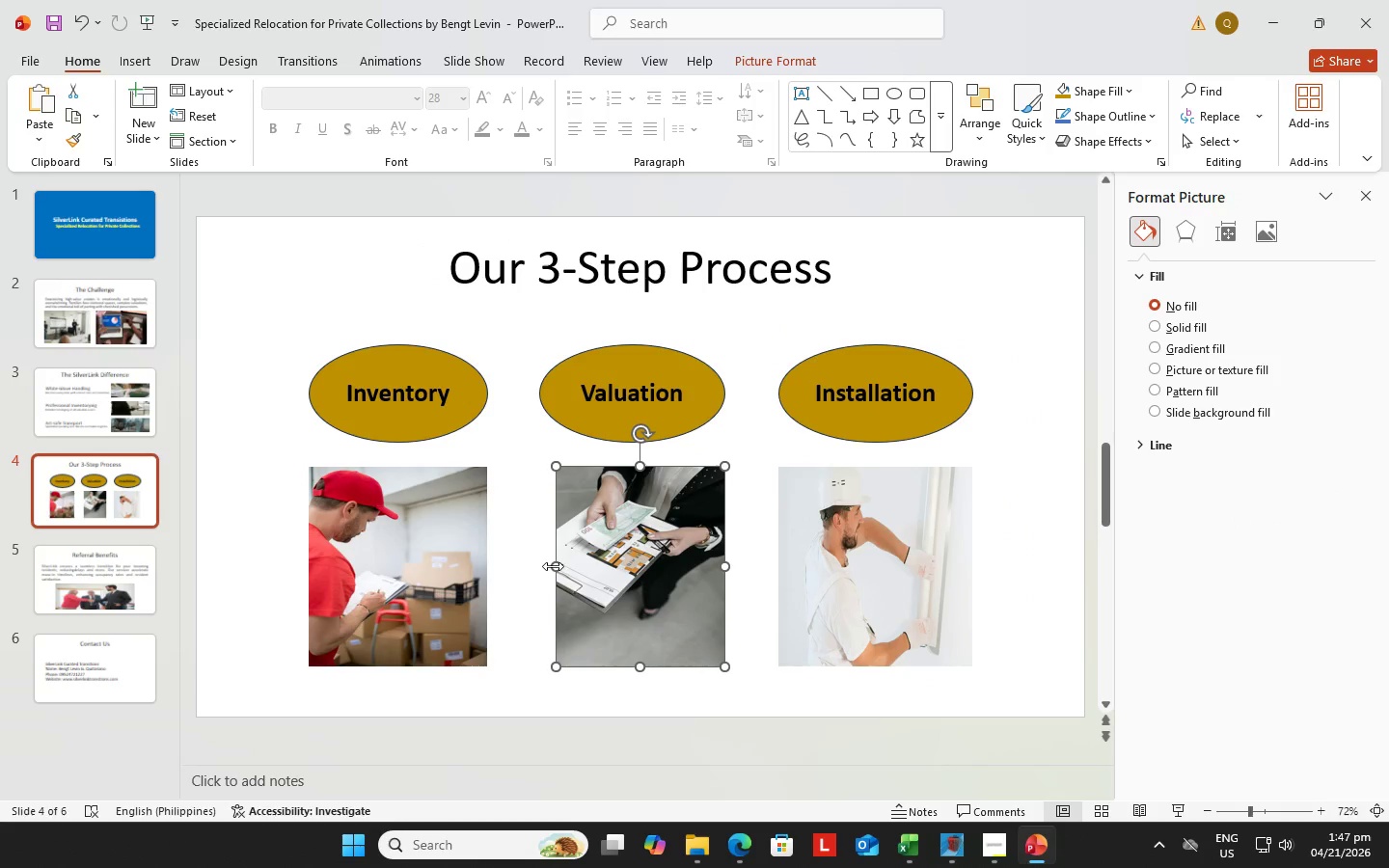 
left_click_drag(start_coordinate=[553, 566], to_coordinate=[540, 565])
 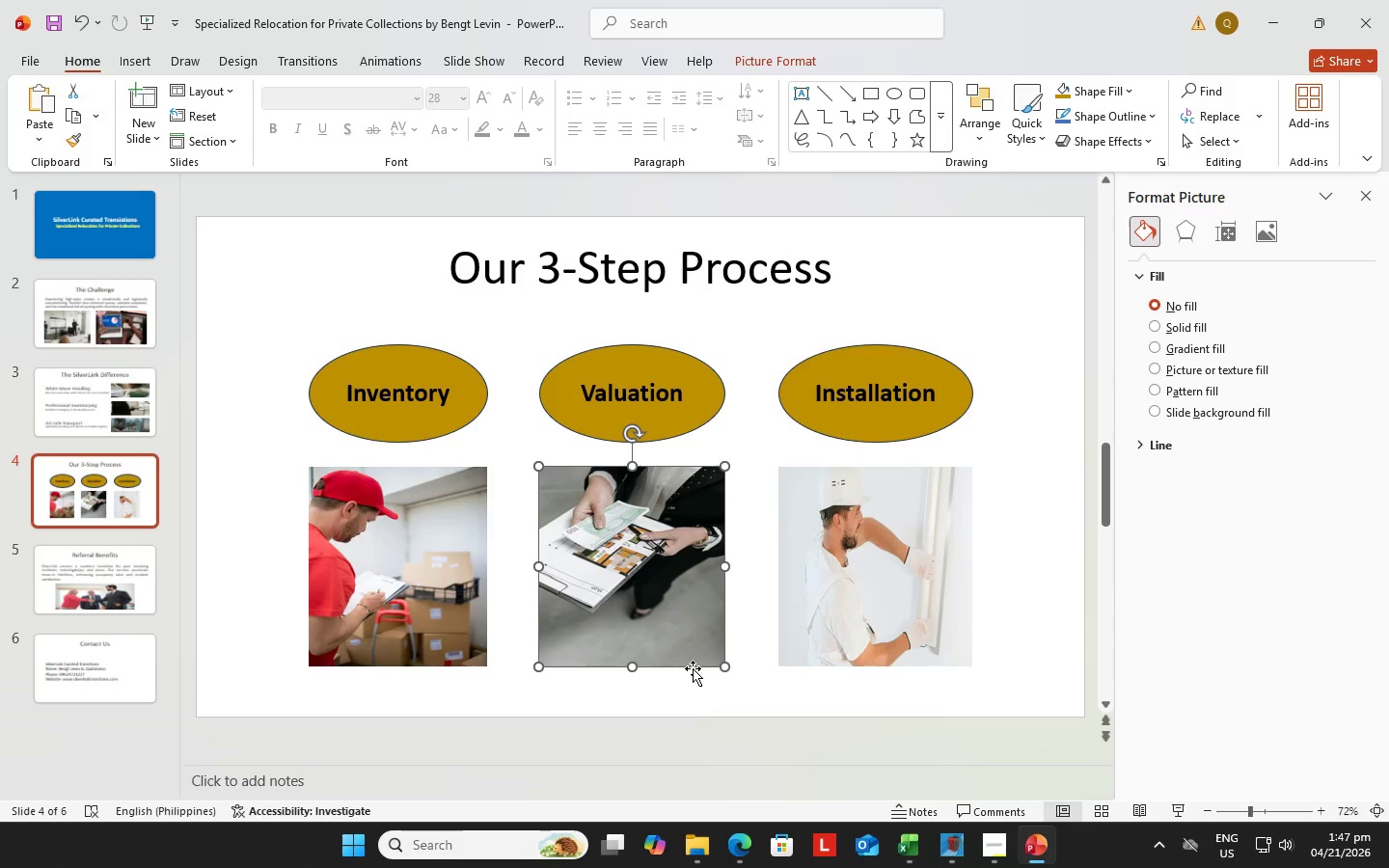 
wait(8.91)
 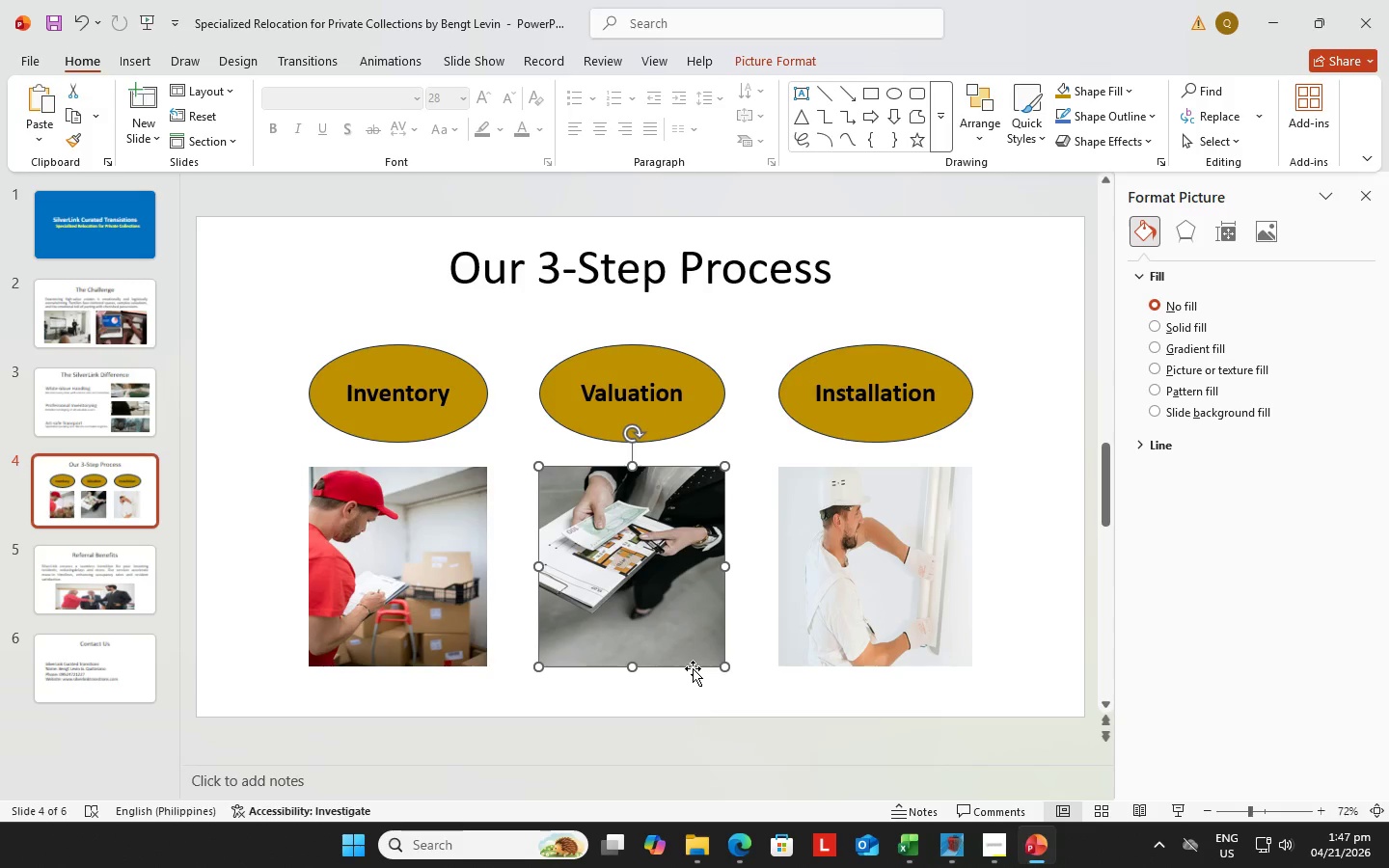 
left_click([105, 644])
 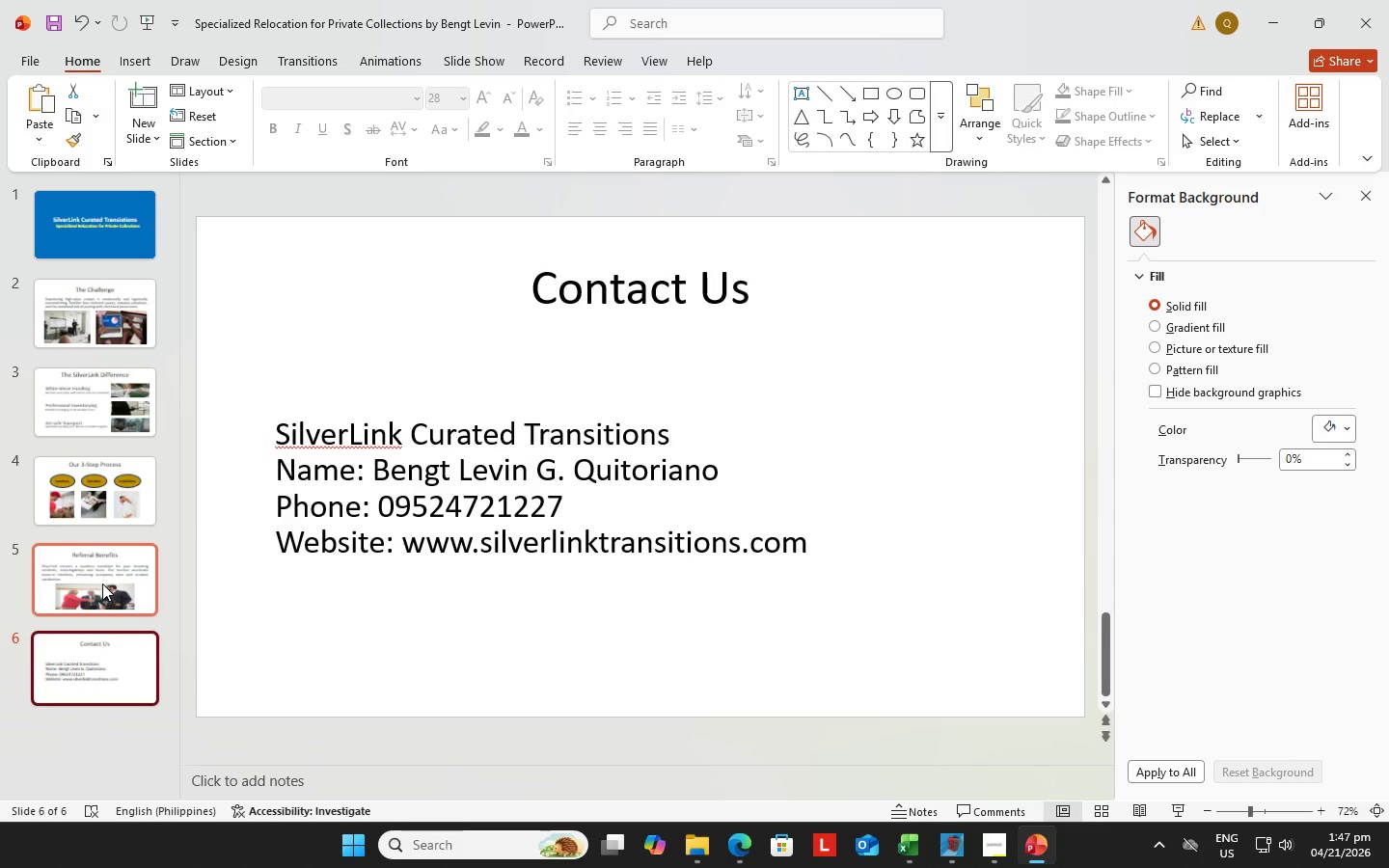 
left_click([102, 583])
 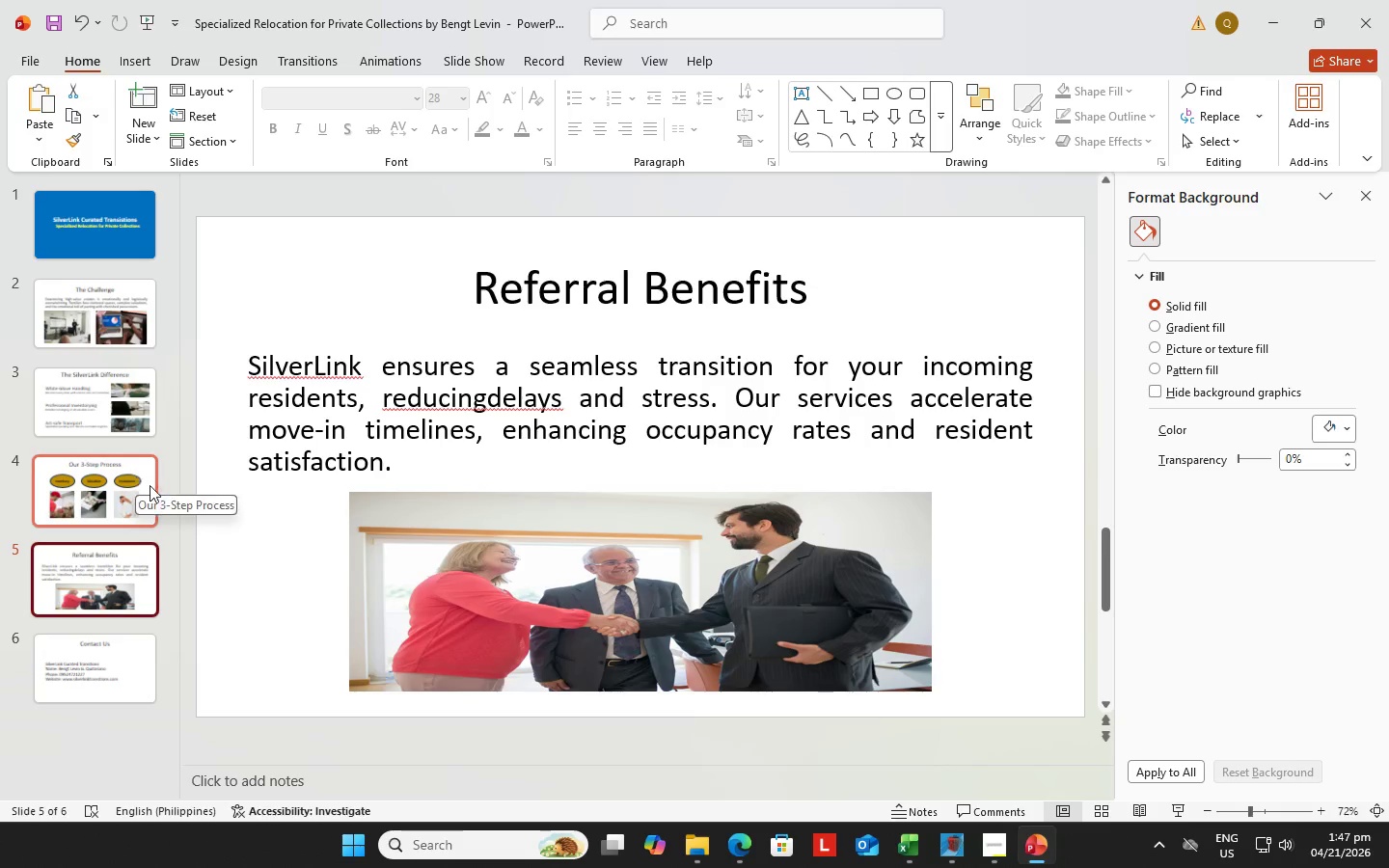 
left_click([107, 590])
 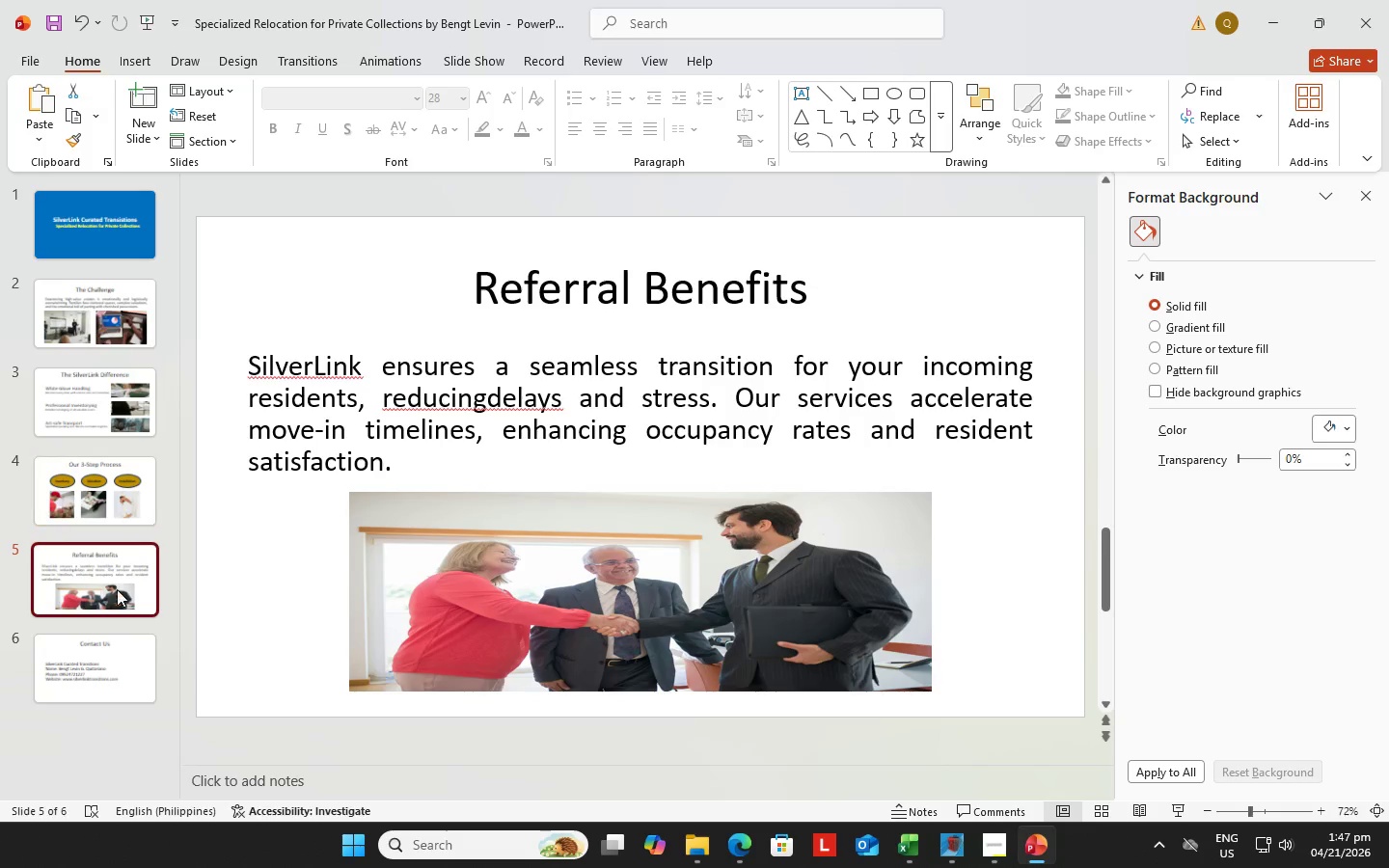 
left_click([94, 648])
 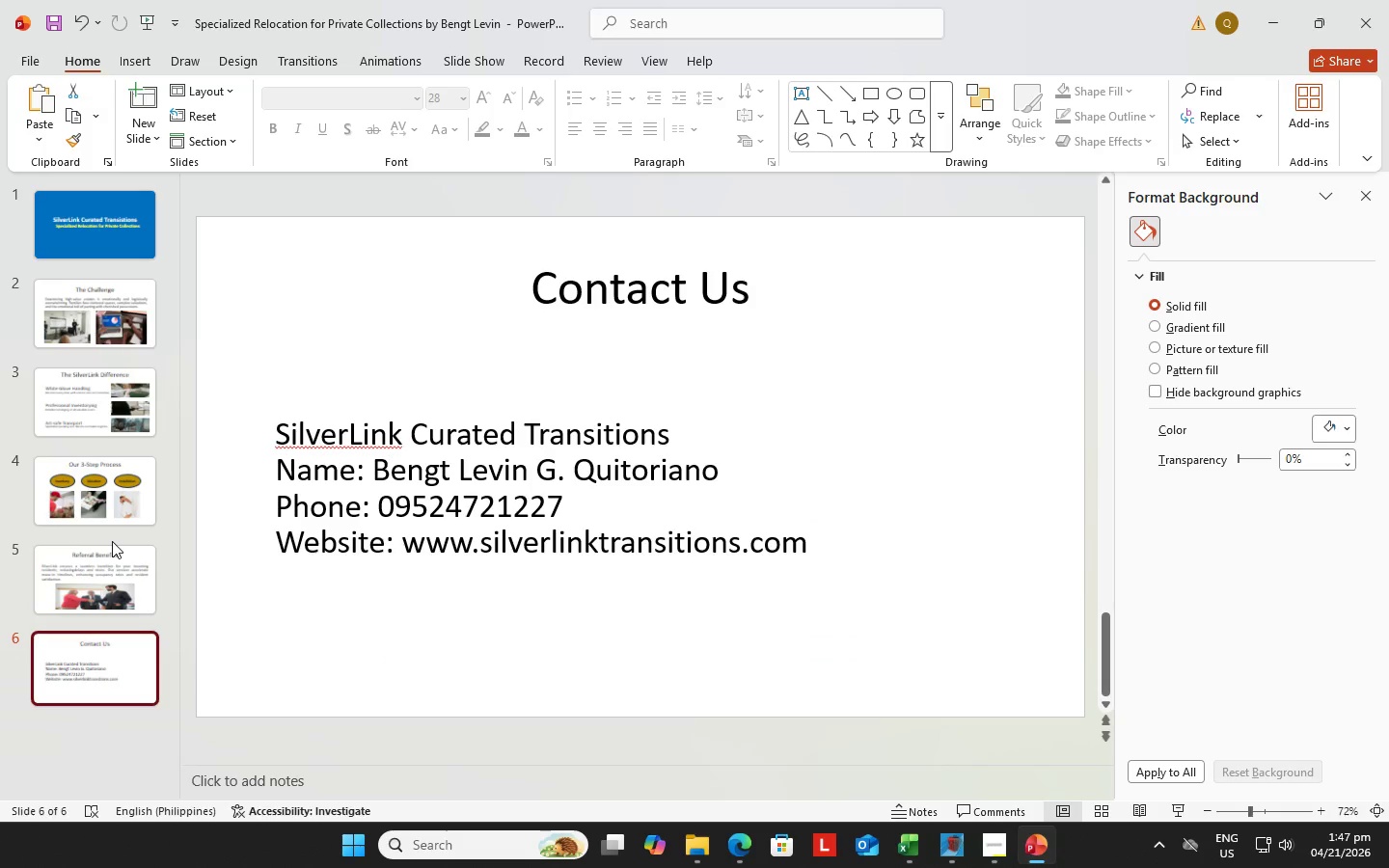 
left_click([101, 557])
 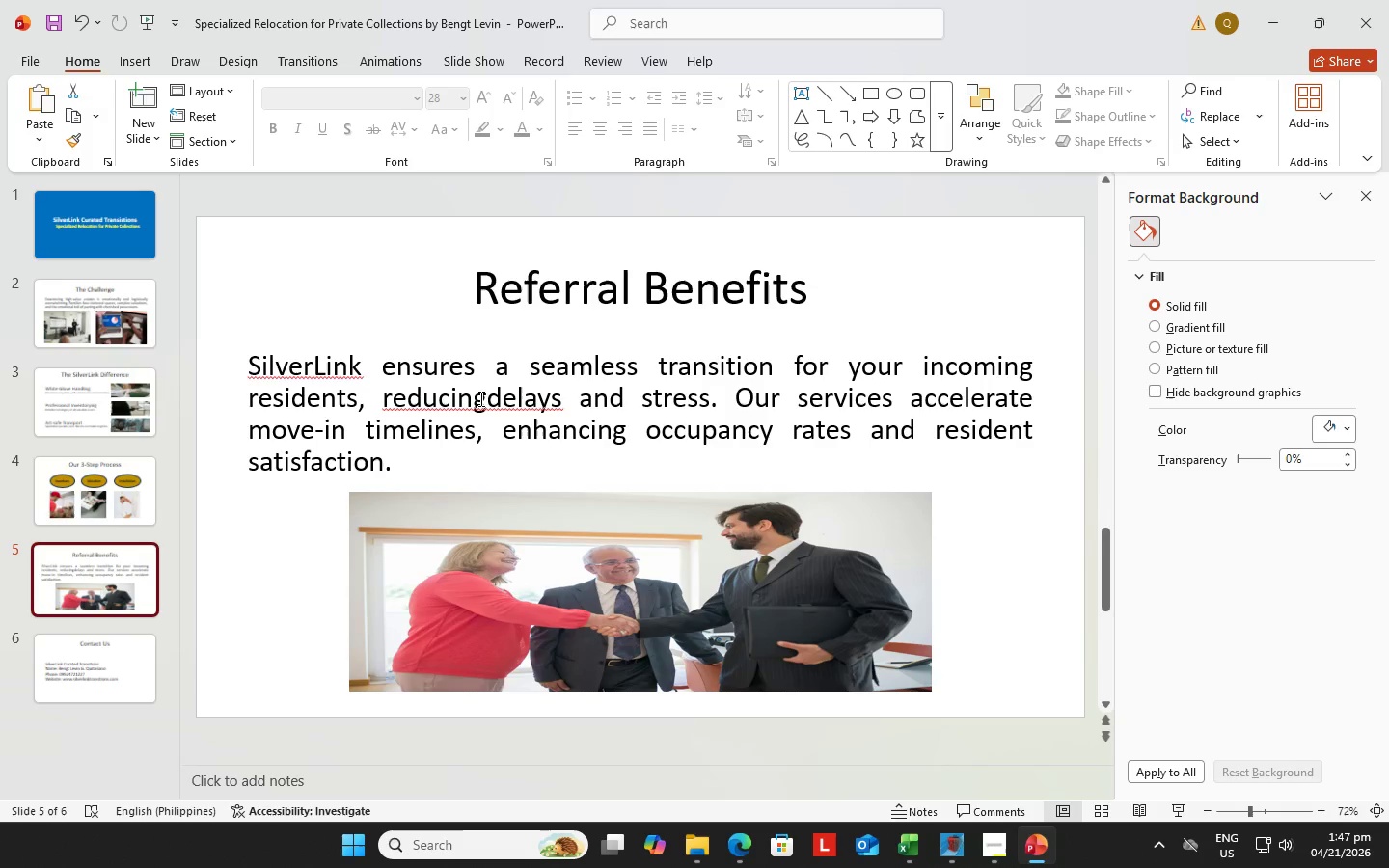 
left_click([487, 399])
 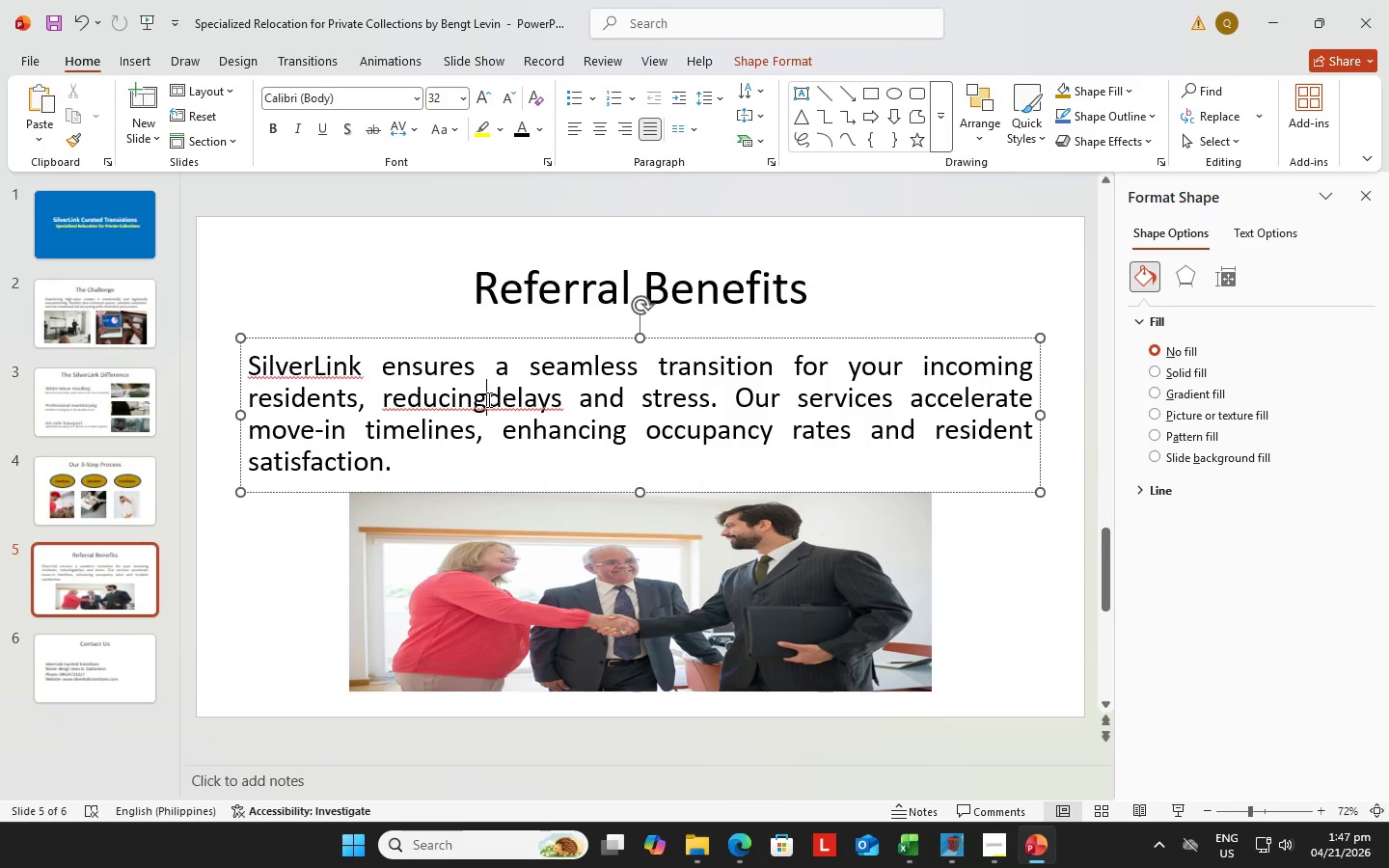 
key(Space)
 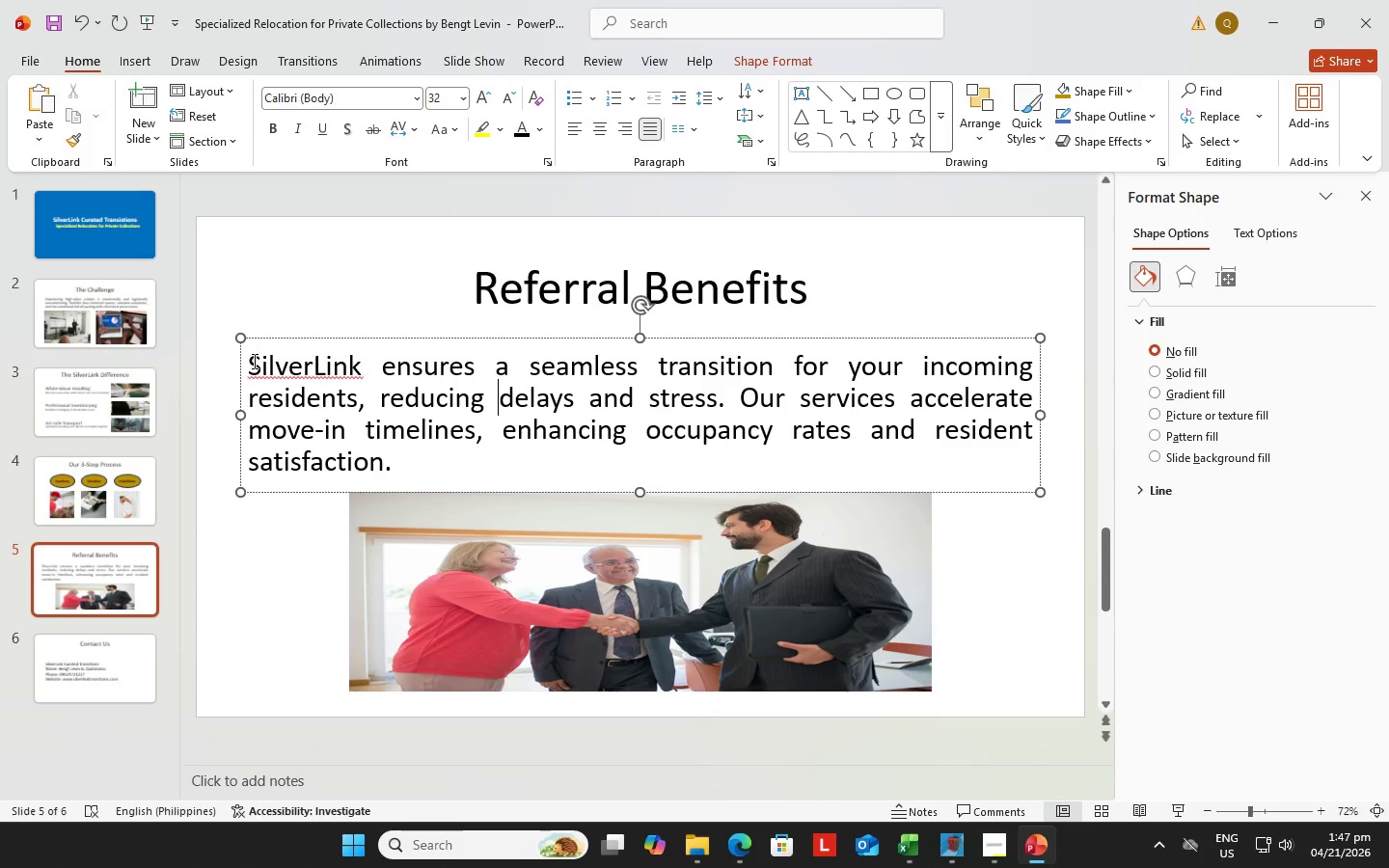 
wait(5.97)
 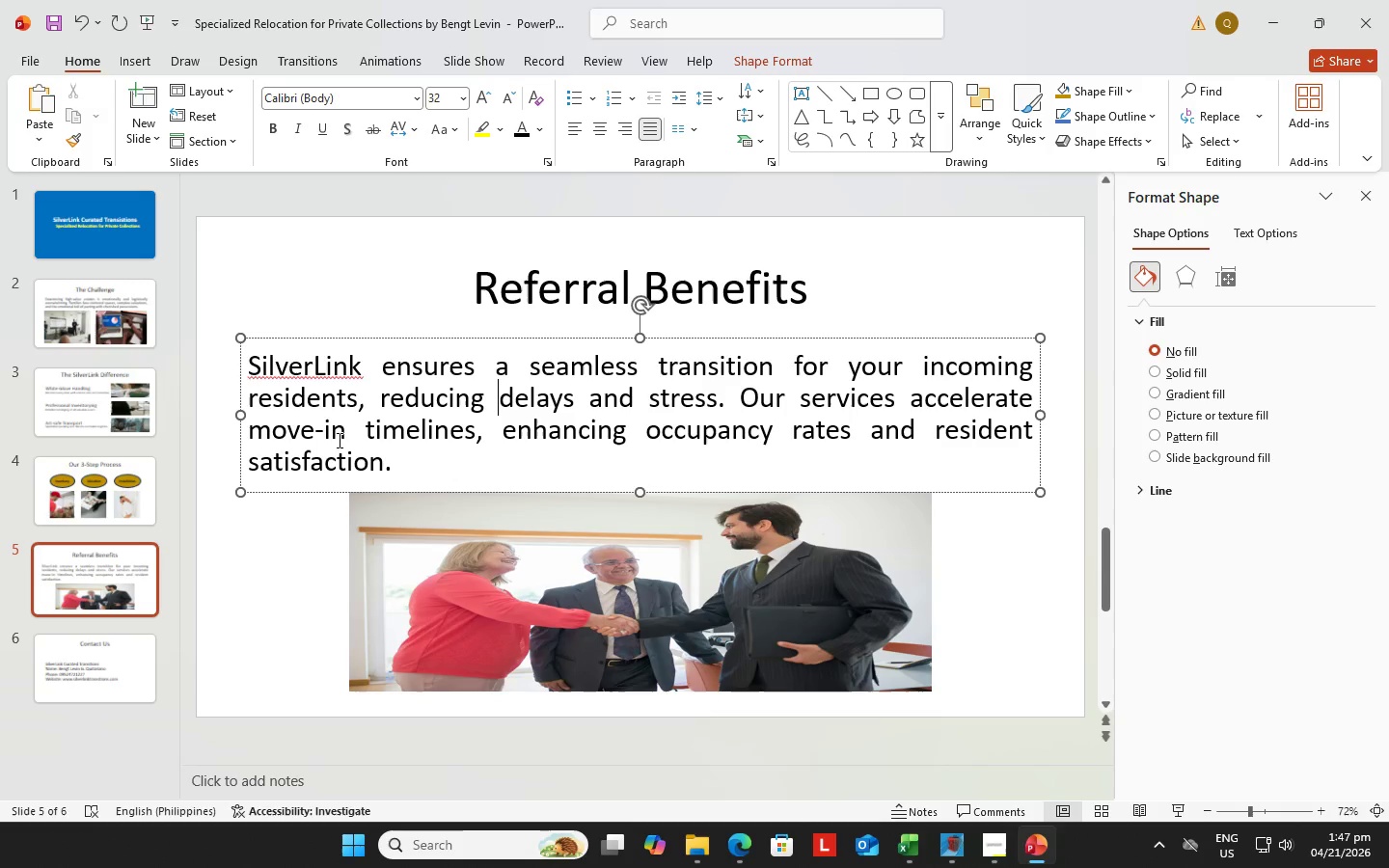 
left_click([94, 402])
 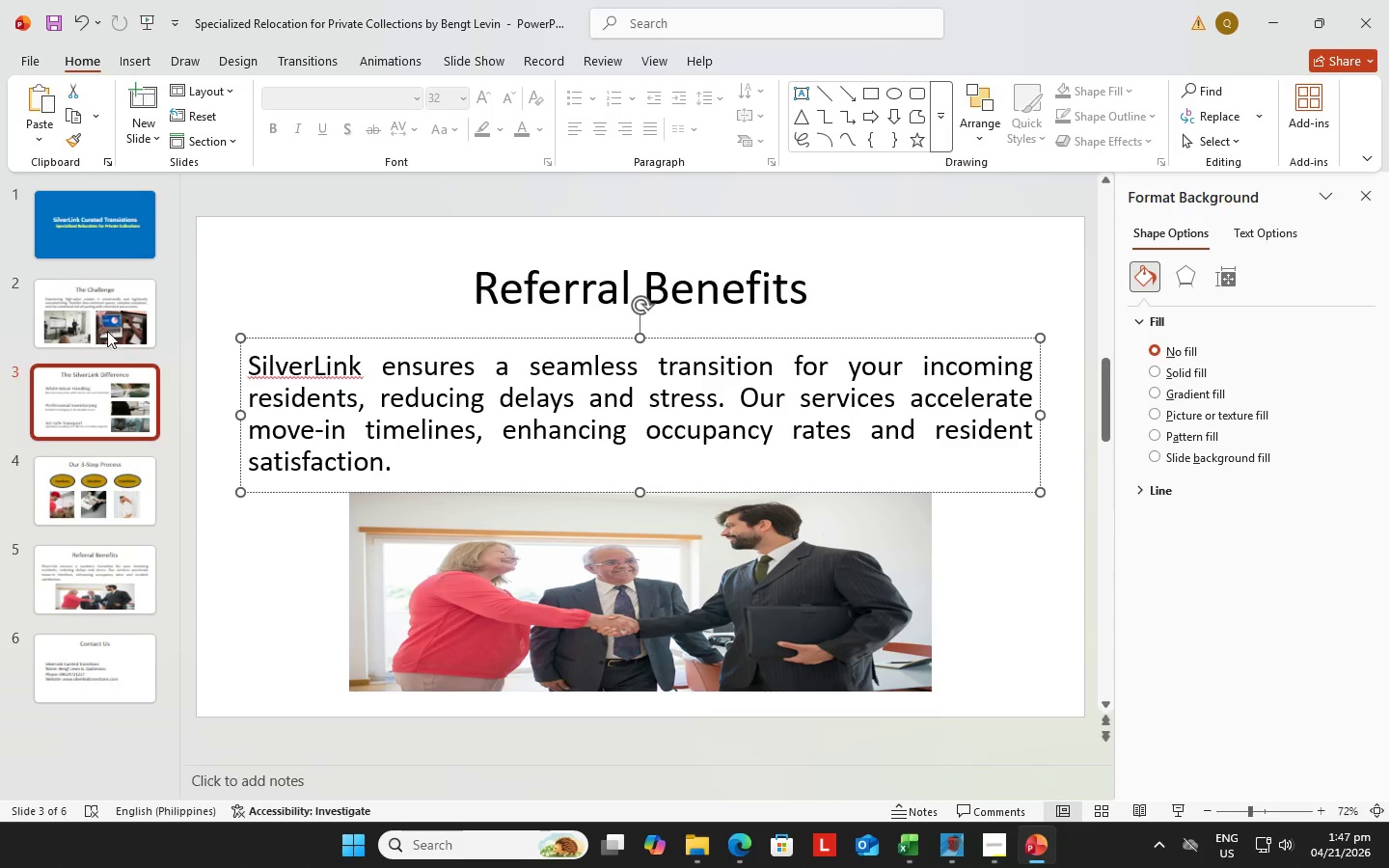 
left_click([104, 321])
 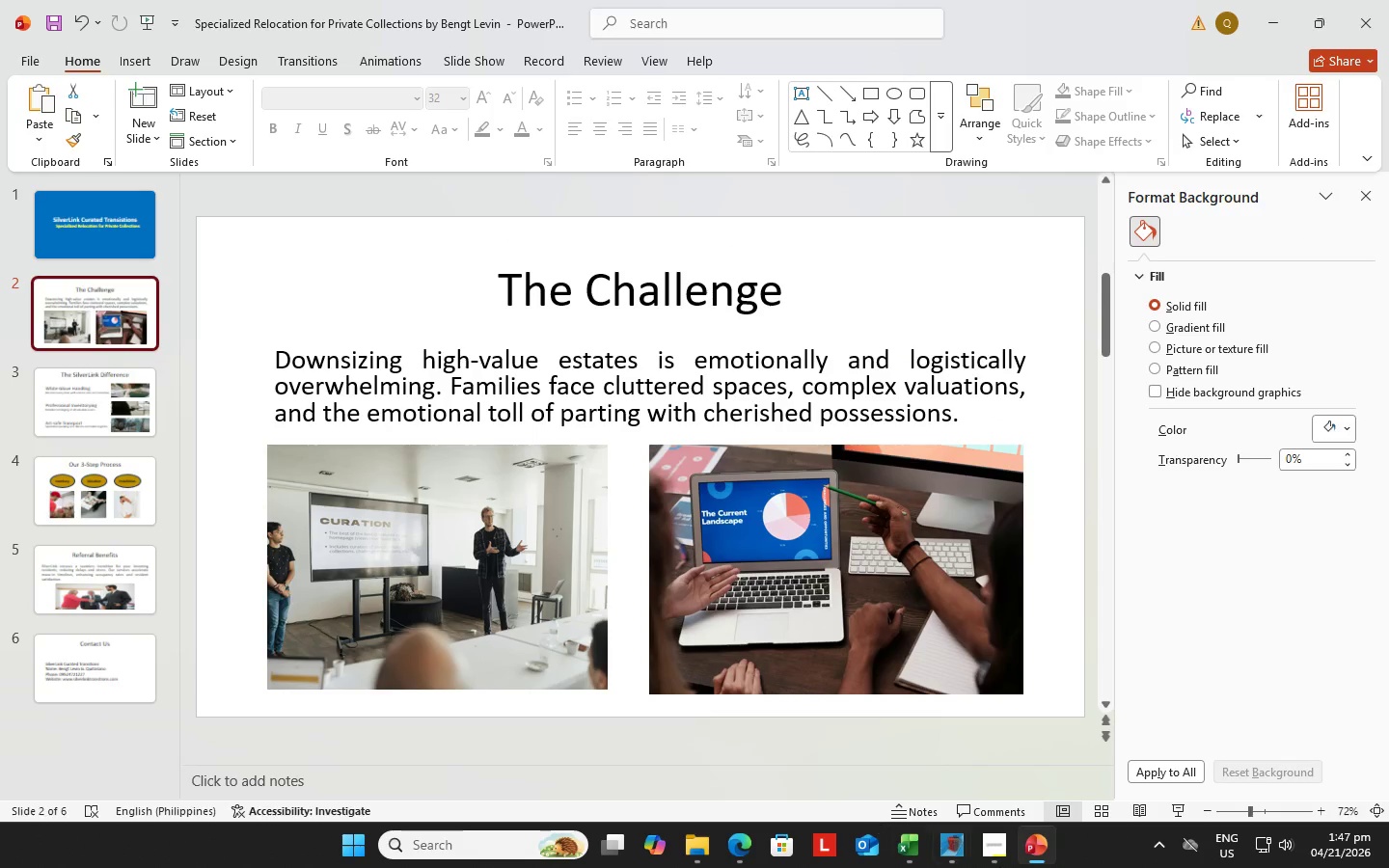 
left_click([1000, 837])